 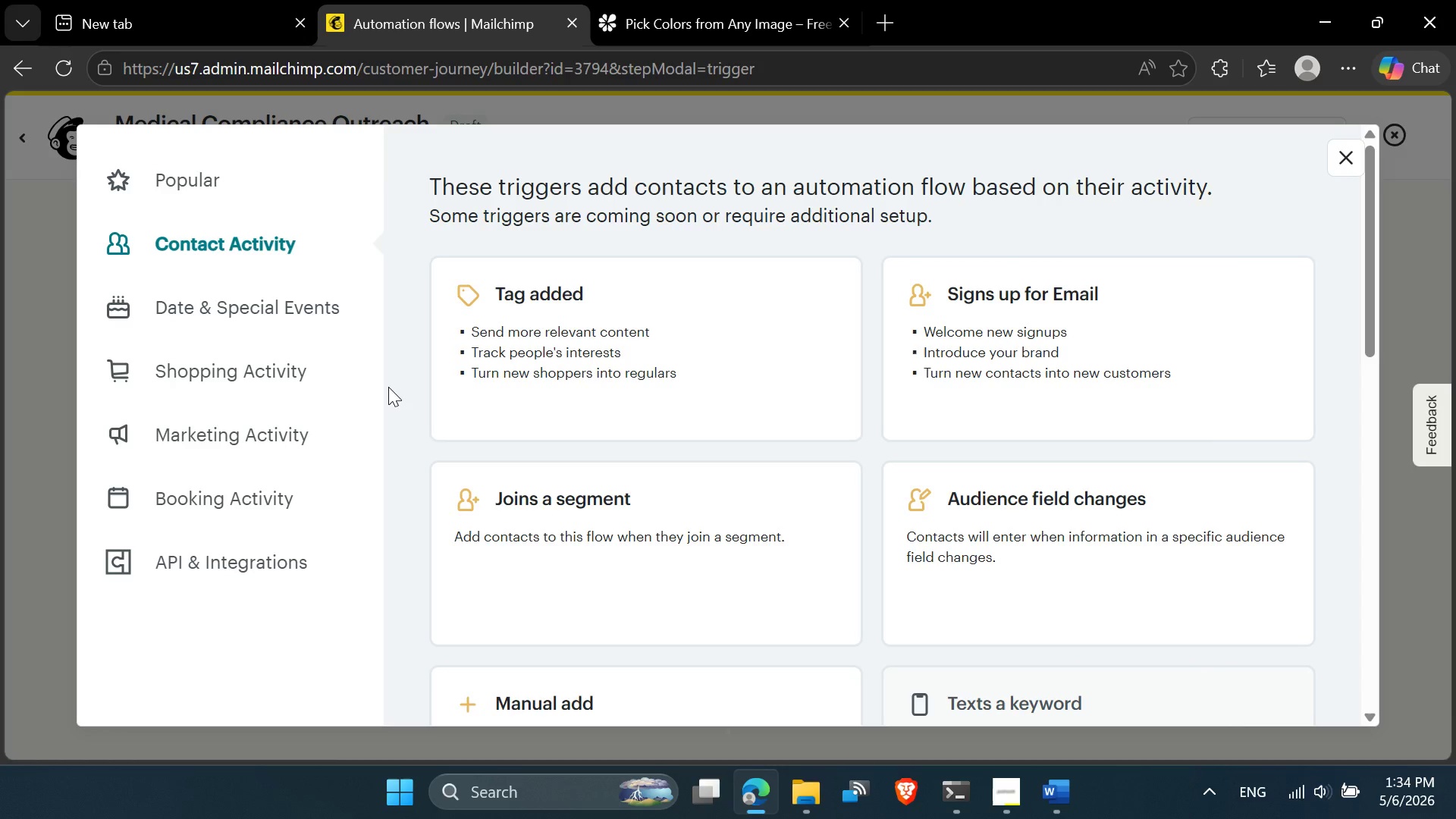 
left_click([651, 450])
 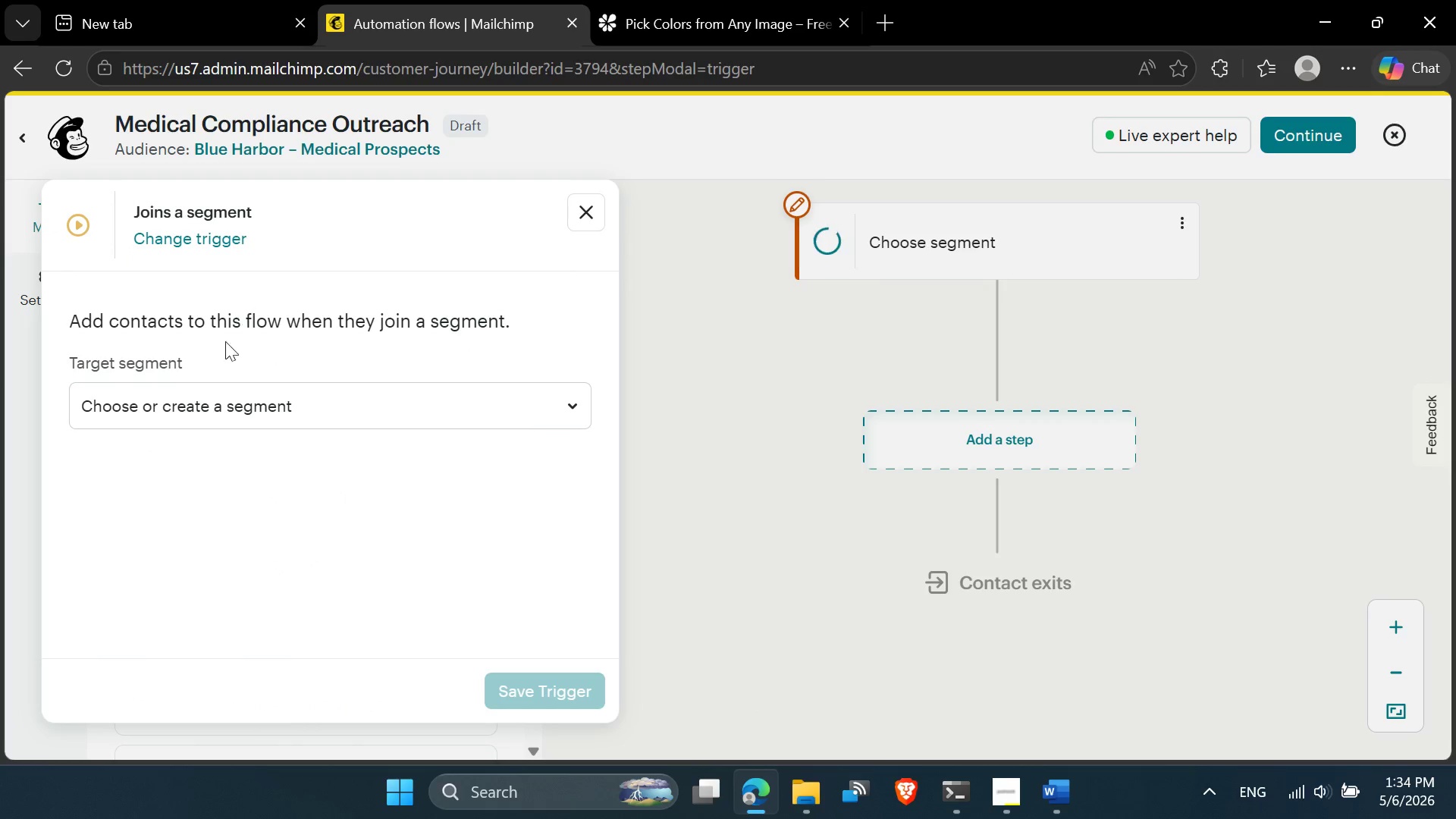 
left_click([190, 418])
 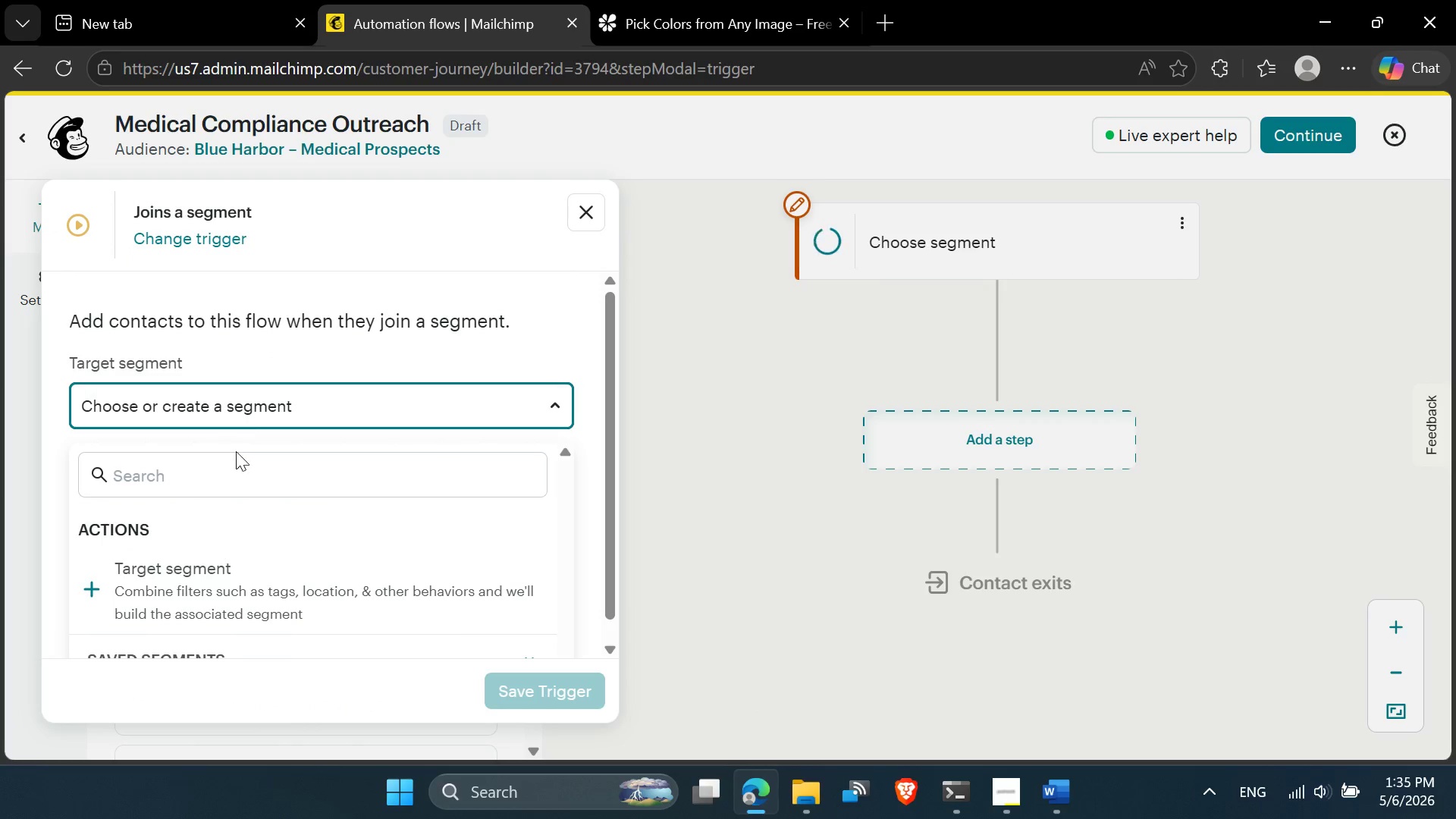 
wait(5.11)
 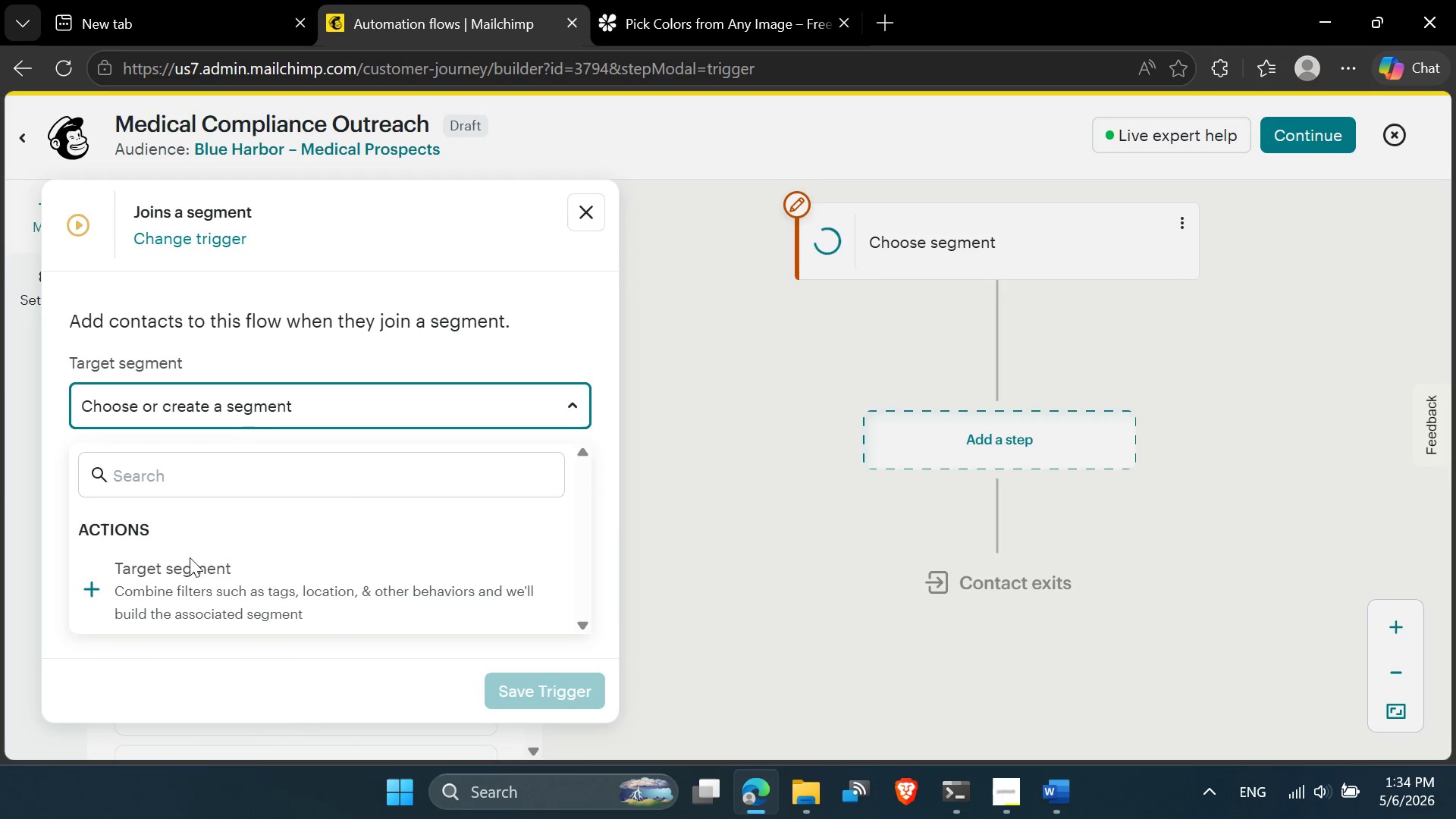 
mouse_move([192, 413])
 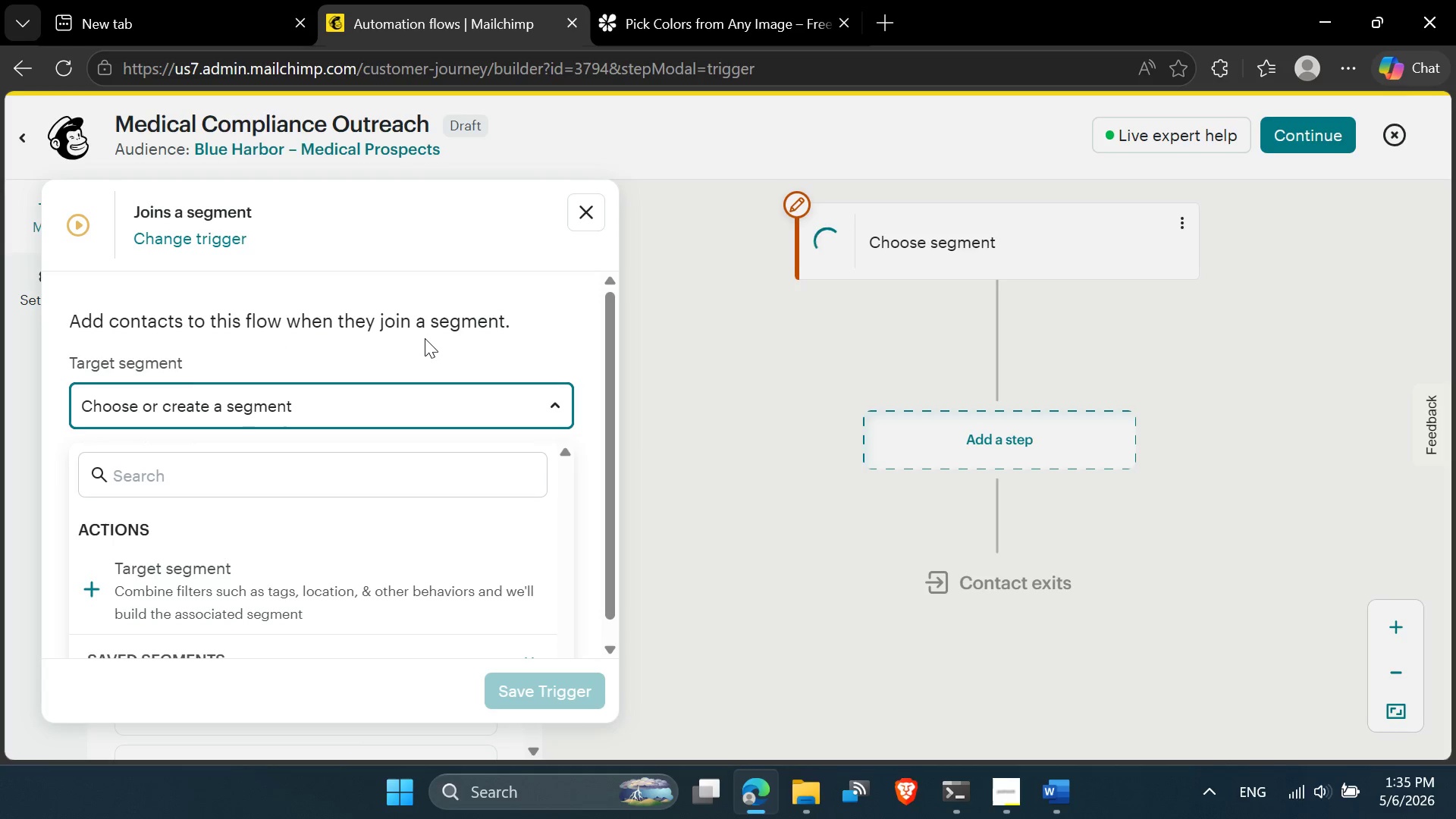 
wait(6.82)
 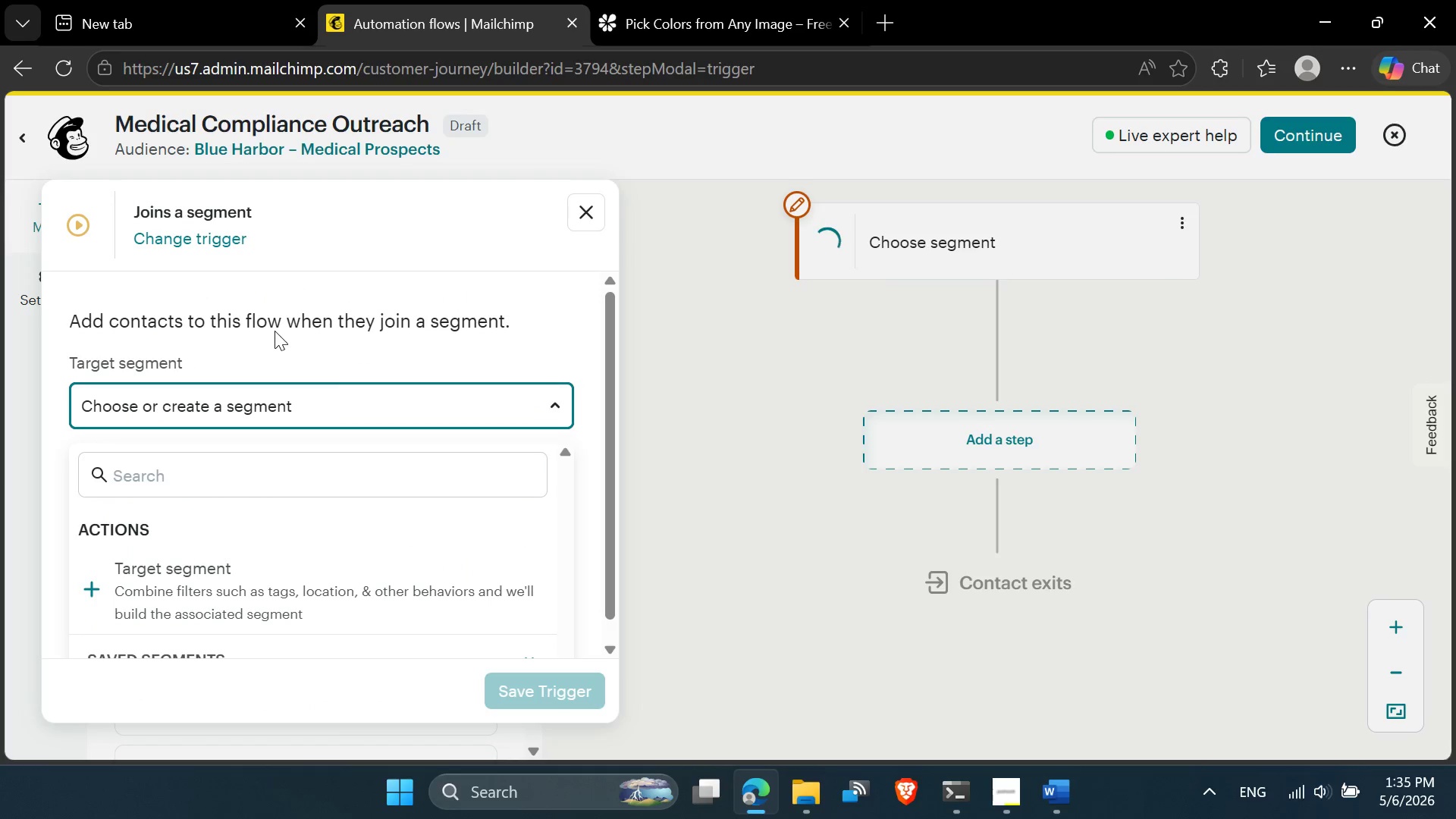 
mouse_move([191, 560])
 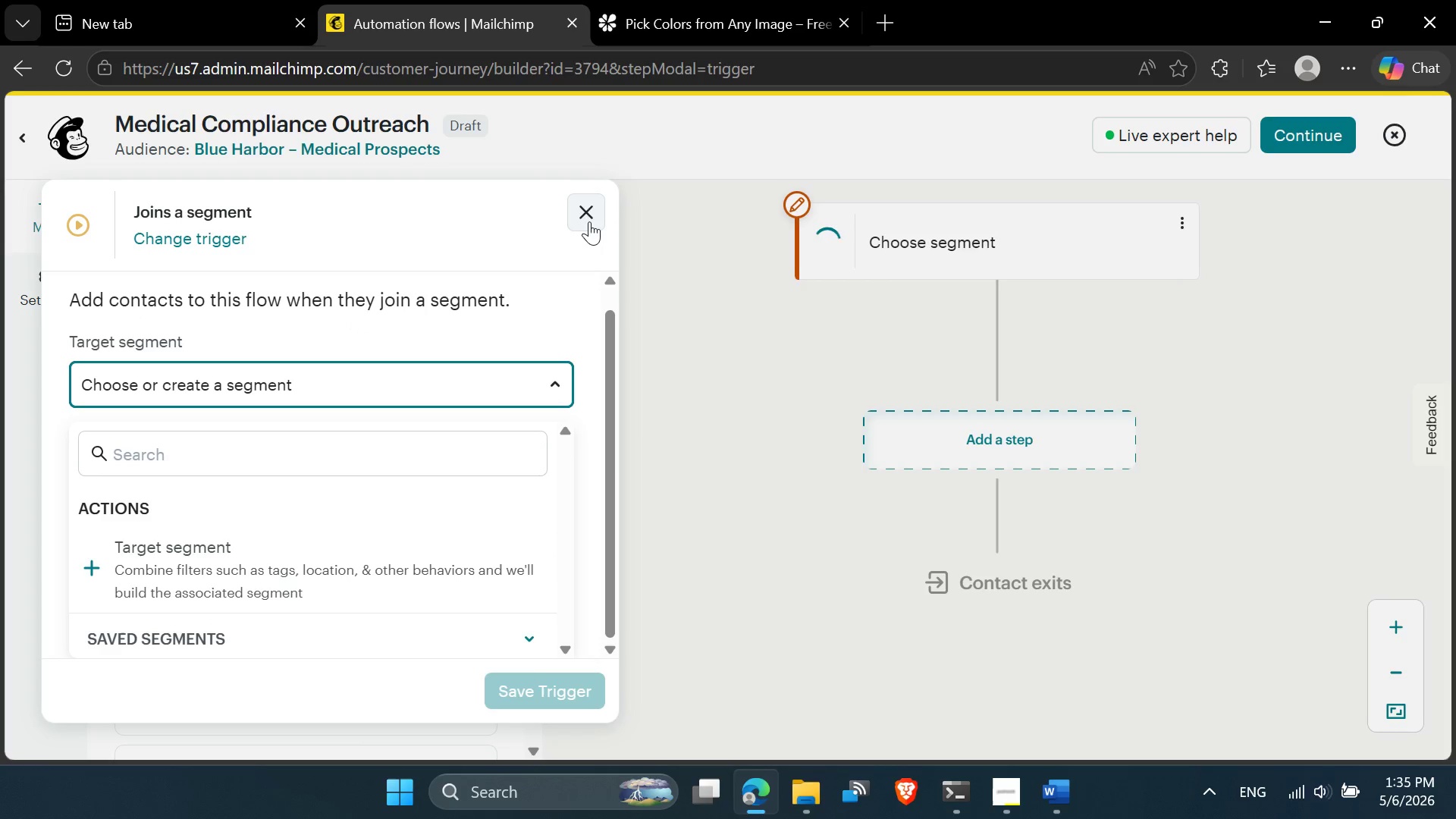 
left_click([586, 219])
 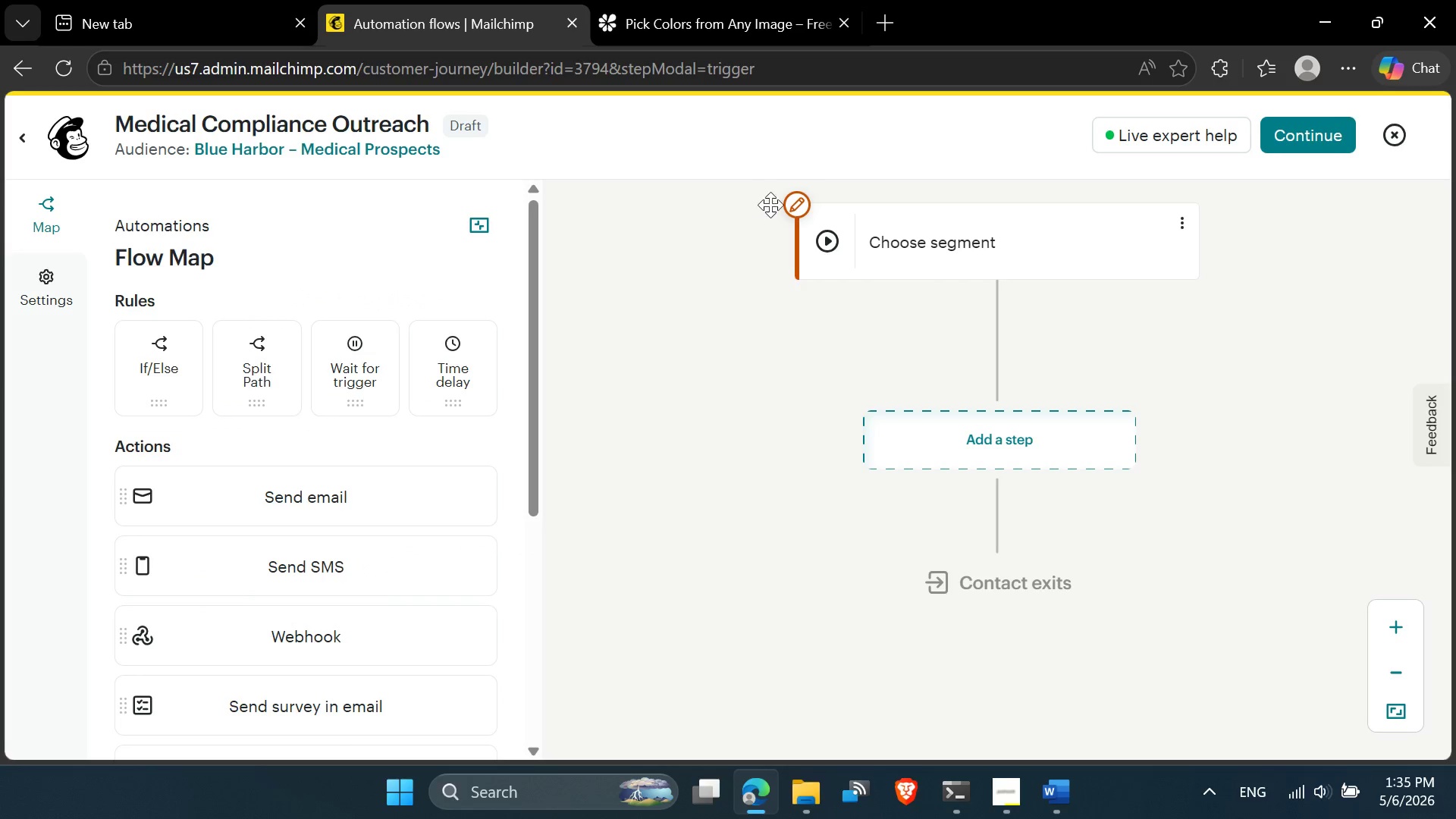 
left_click([786, 205])
 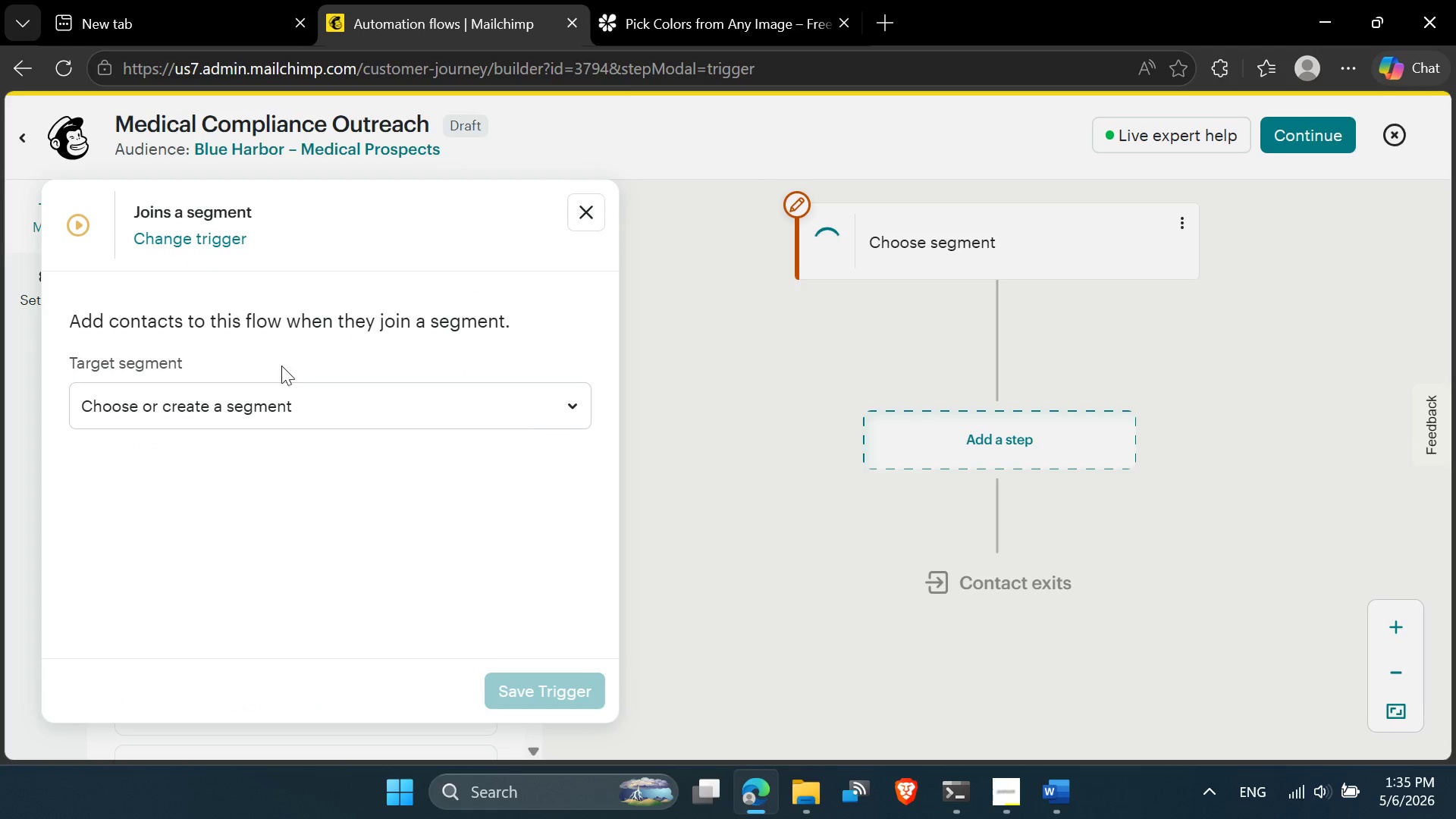 
left_click([249, 394])
 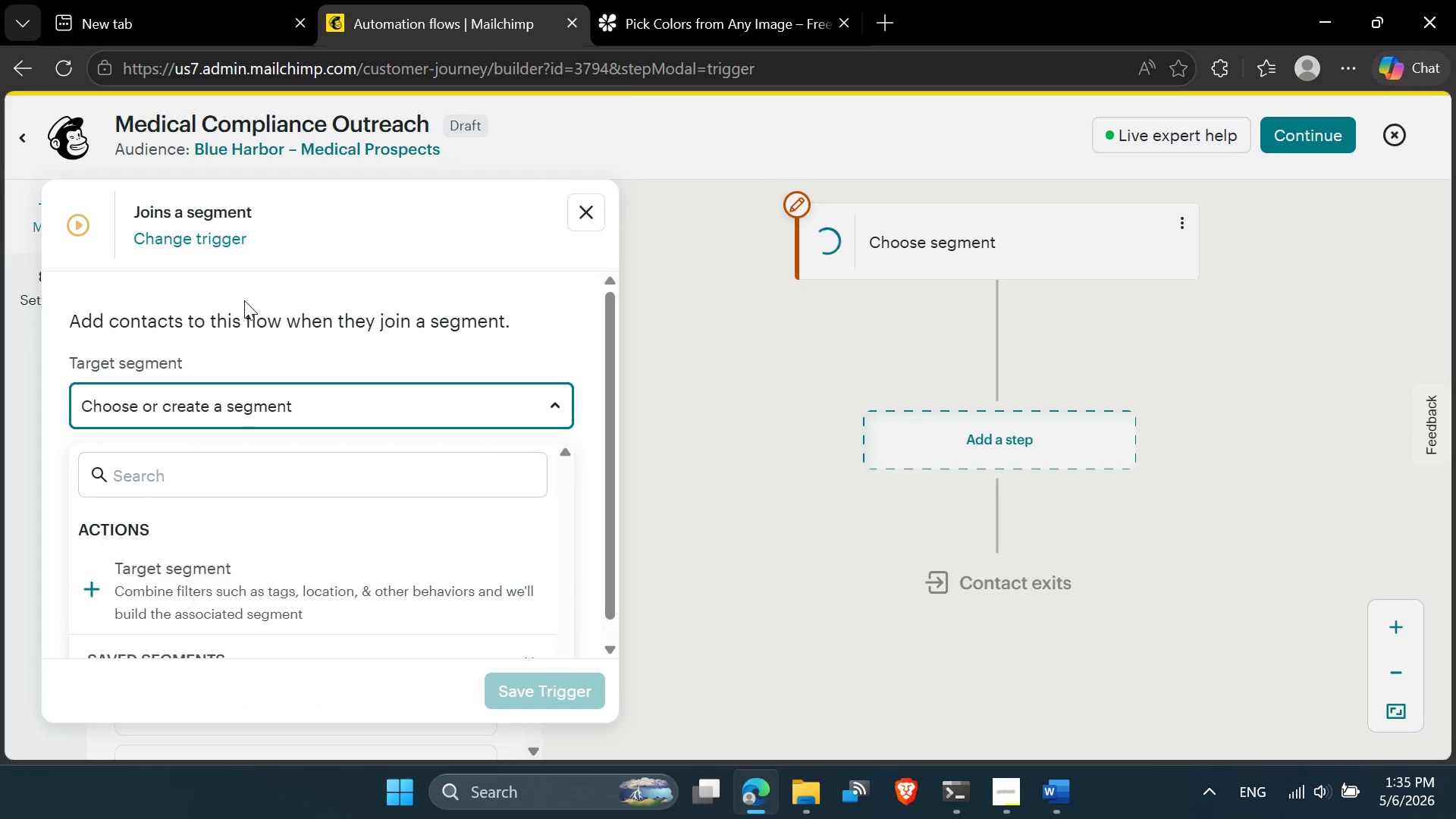 
left_click([206, 231])
 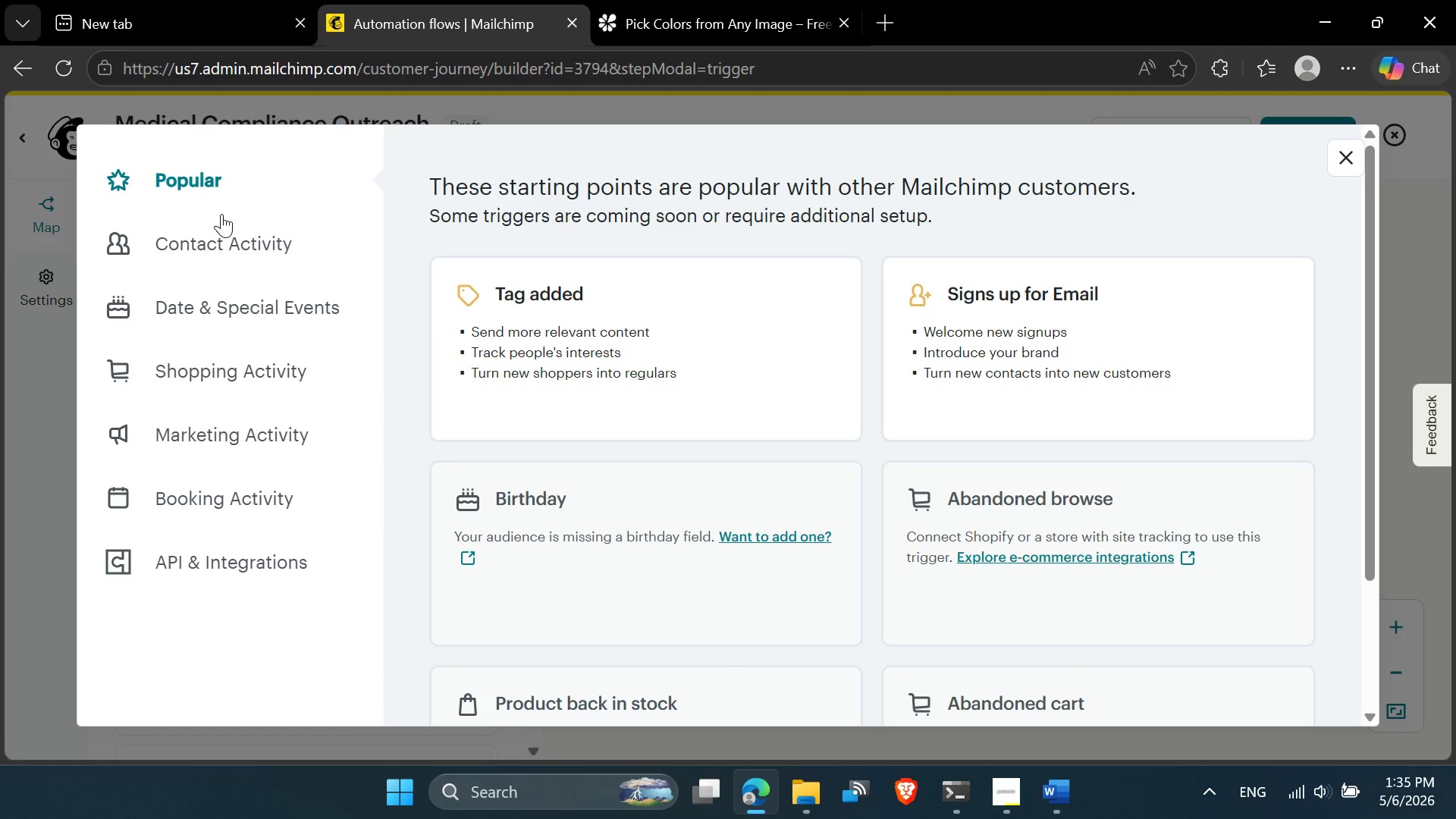 
left_click([221, 231])
 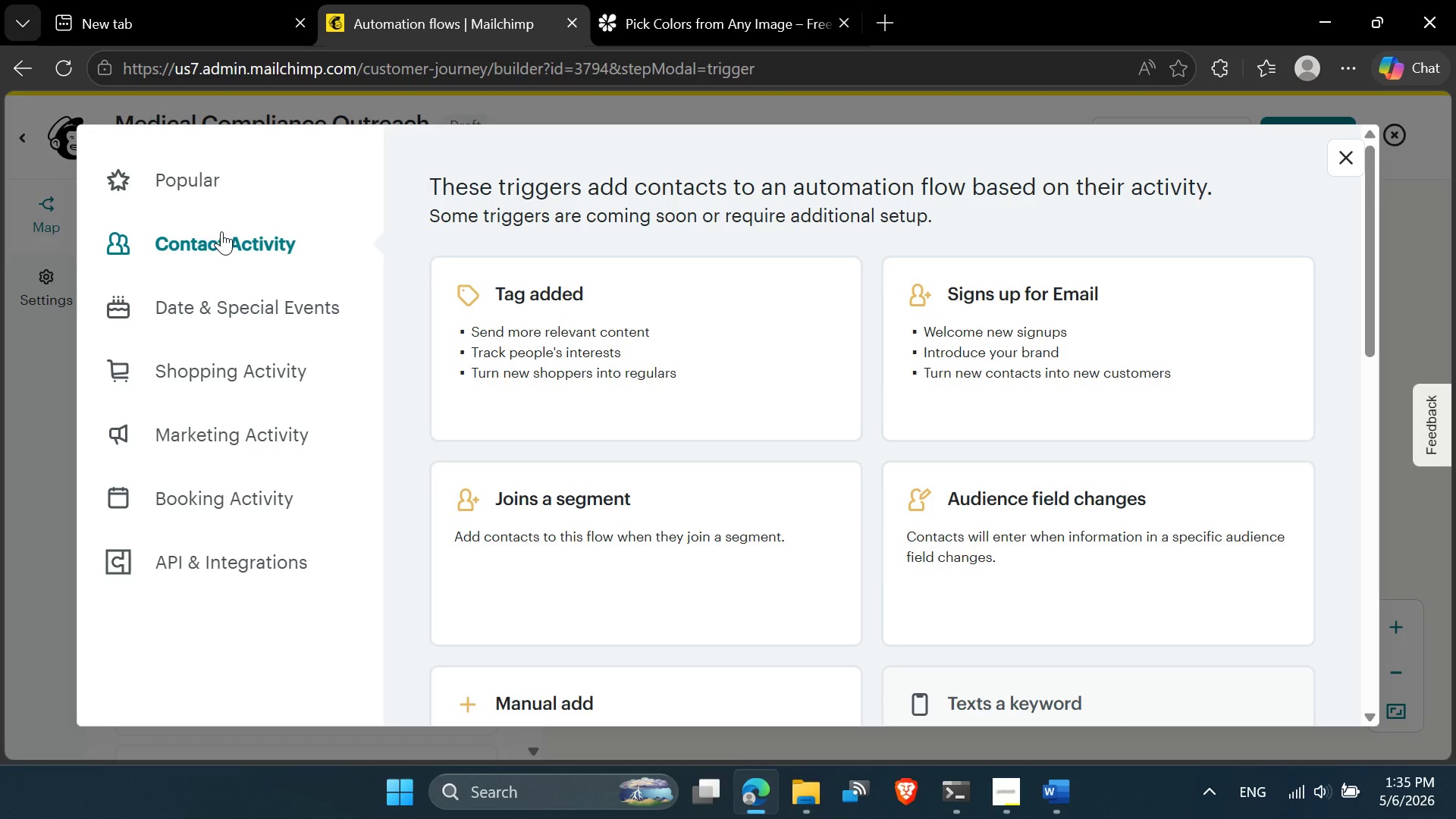 
mouse_move([535, 367])
 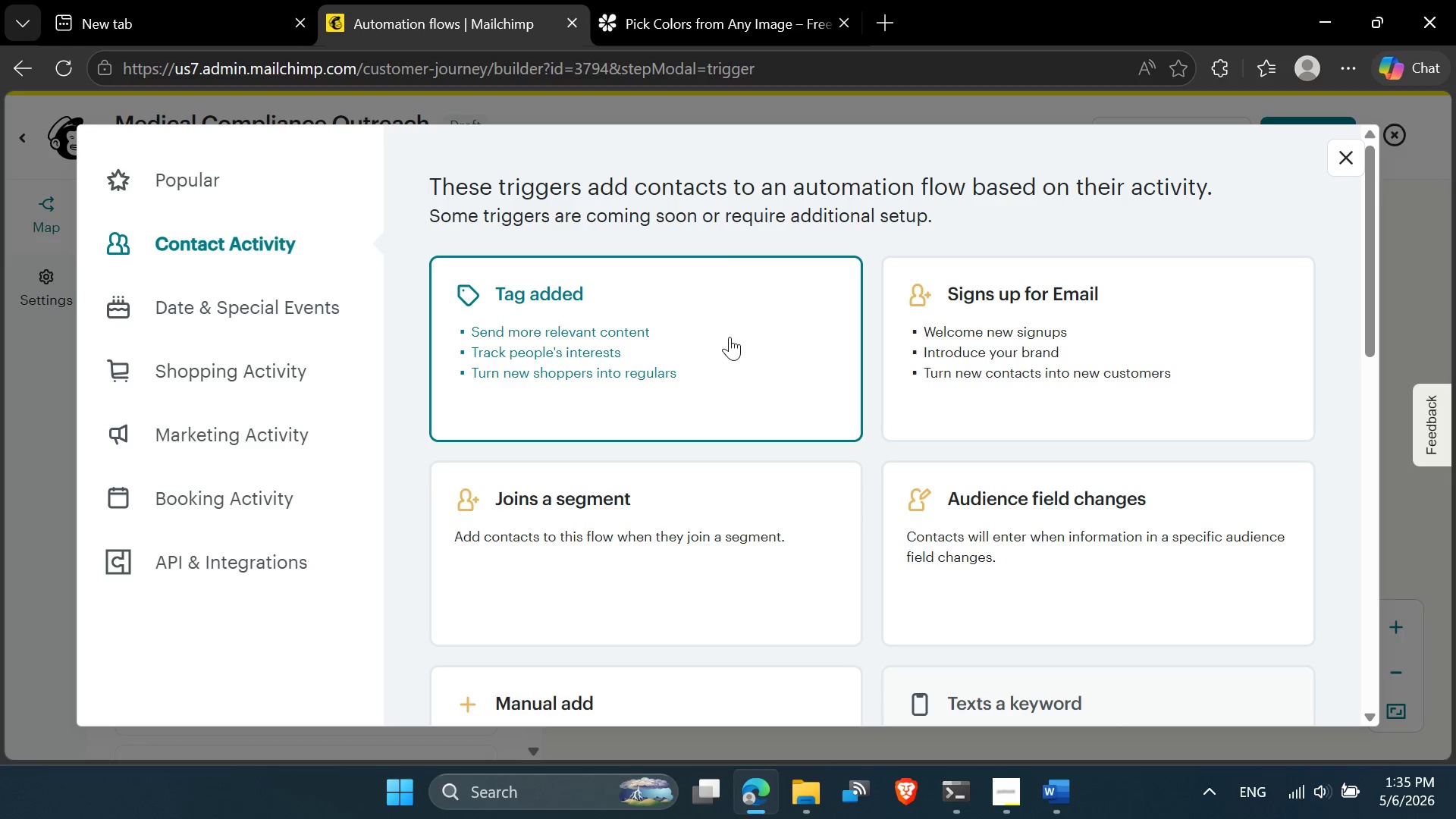 
wait(16.06)
 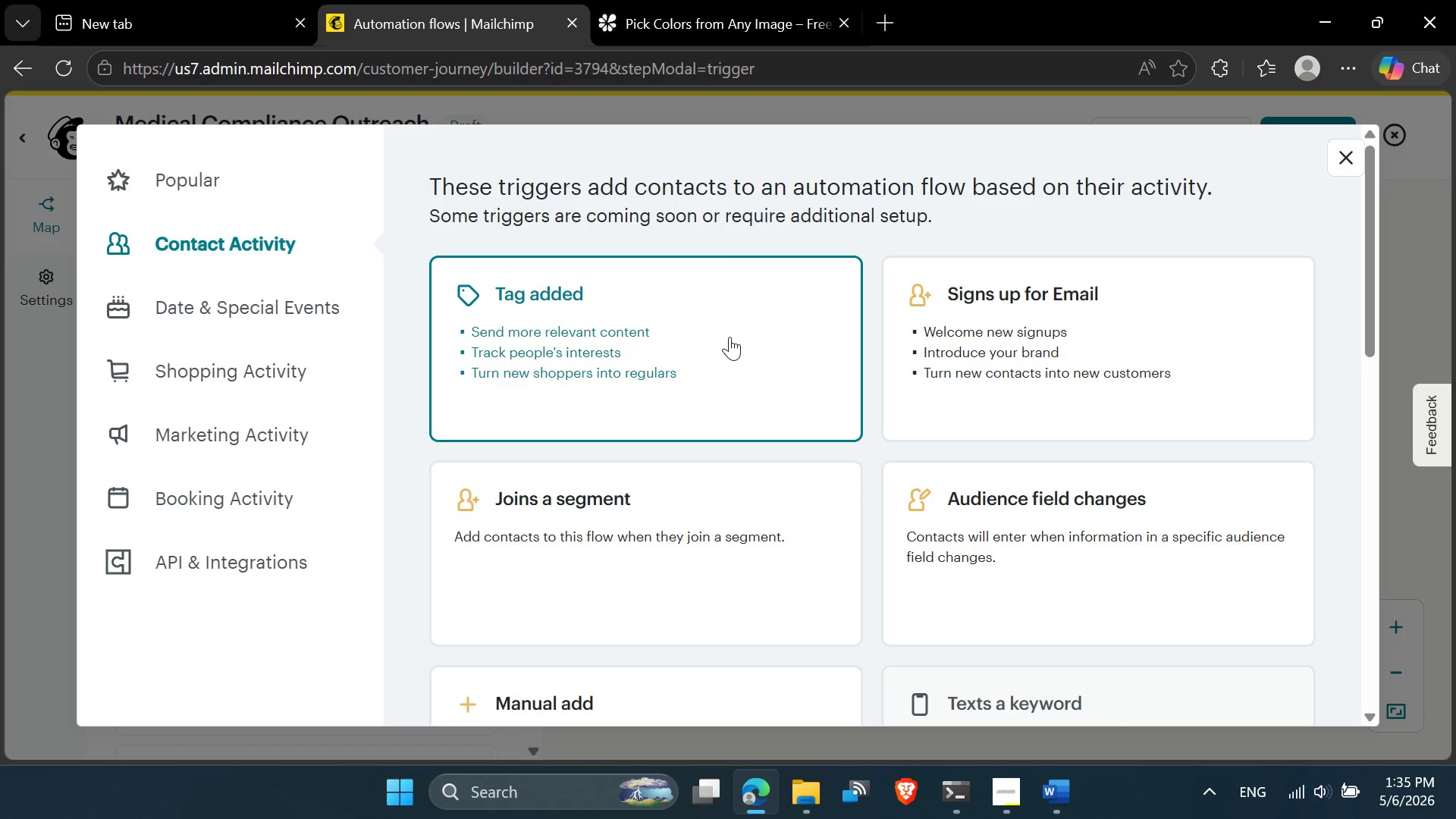 
left_click([730, 337])
 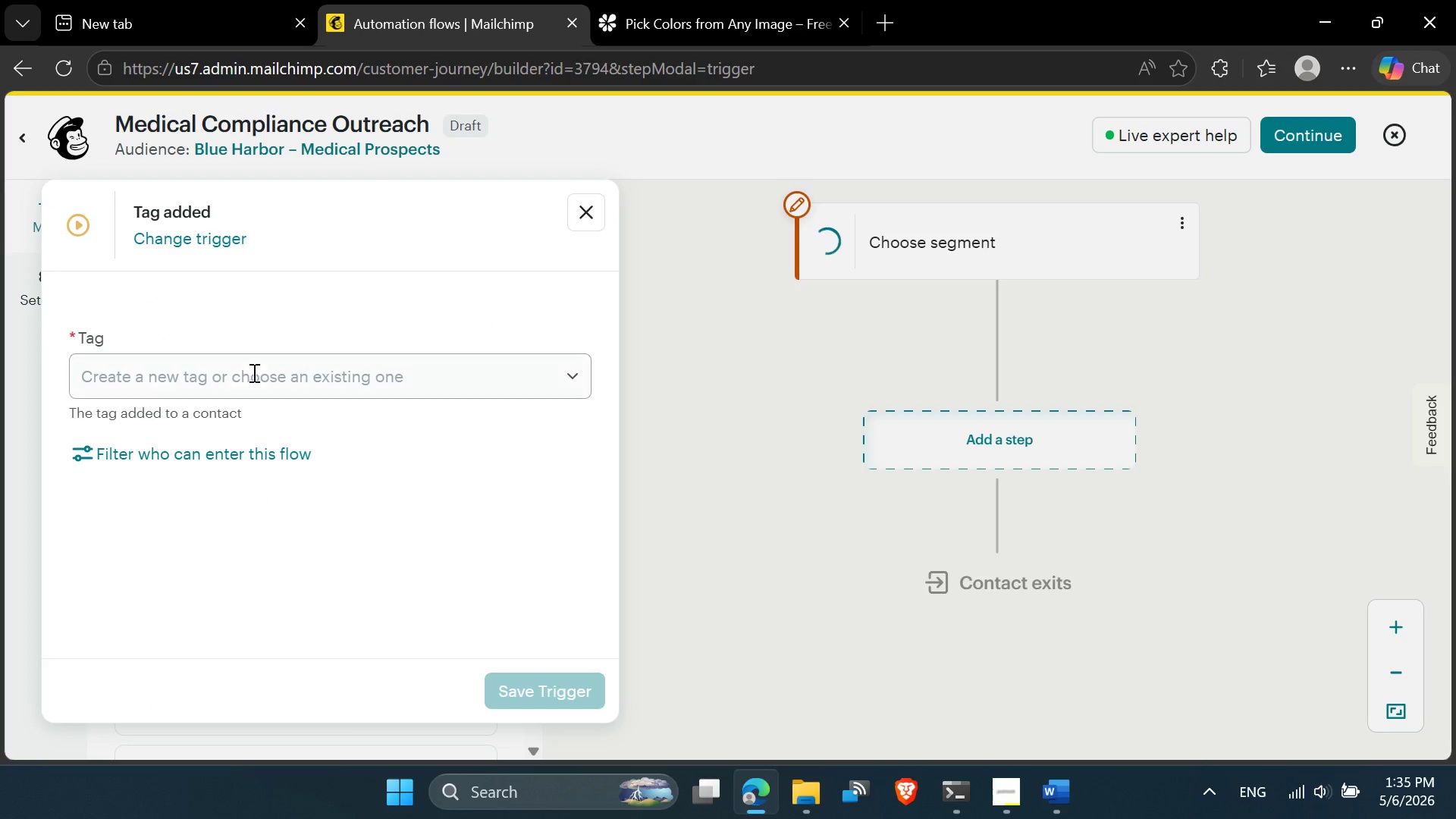 
left_click([214, 376])
 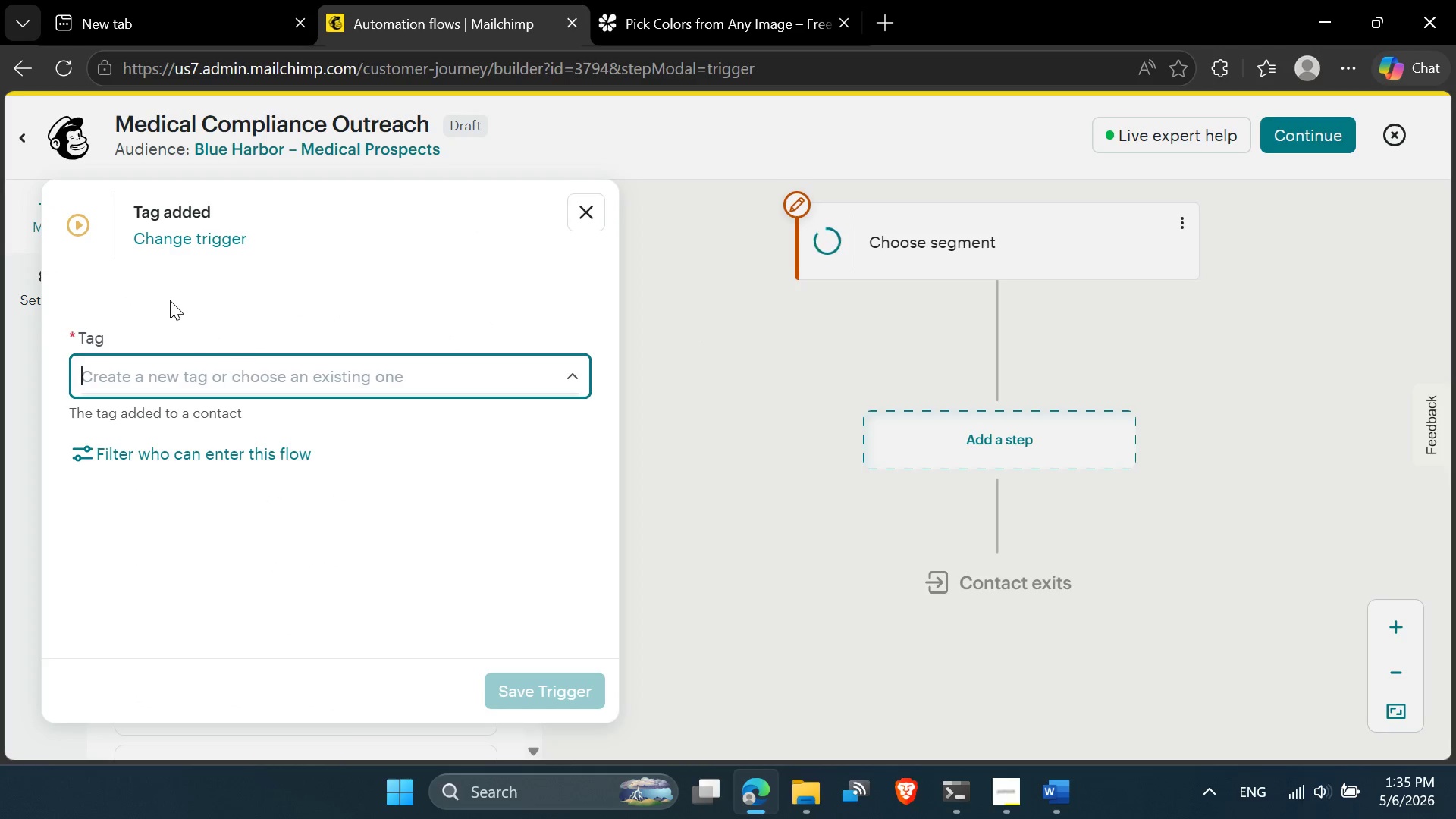 
left_click([176, 235])
 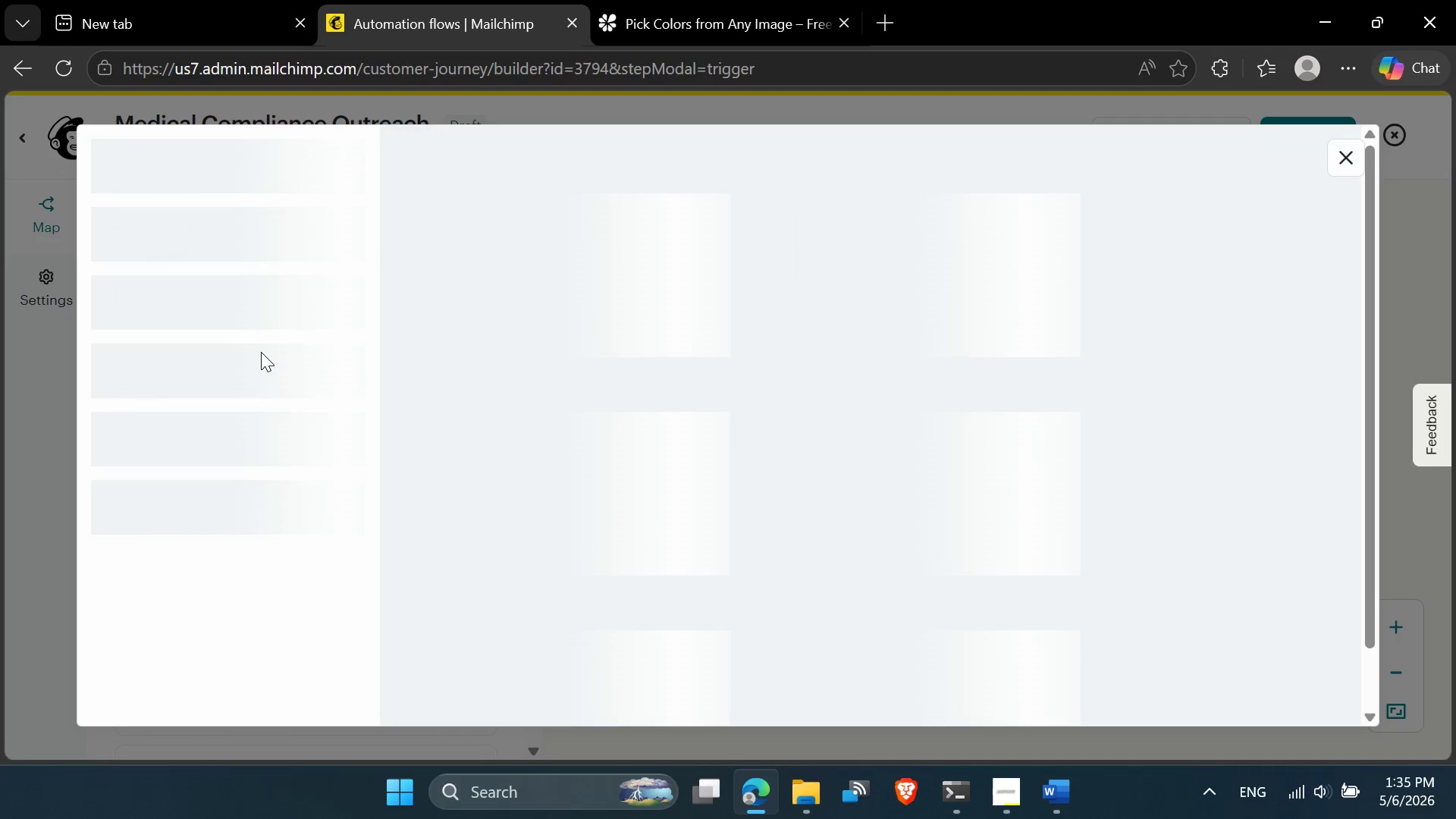 
mouse_move([287, 261])
 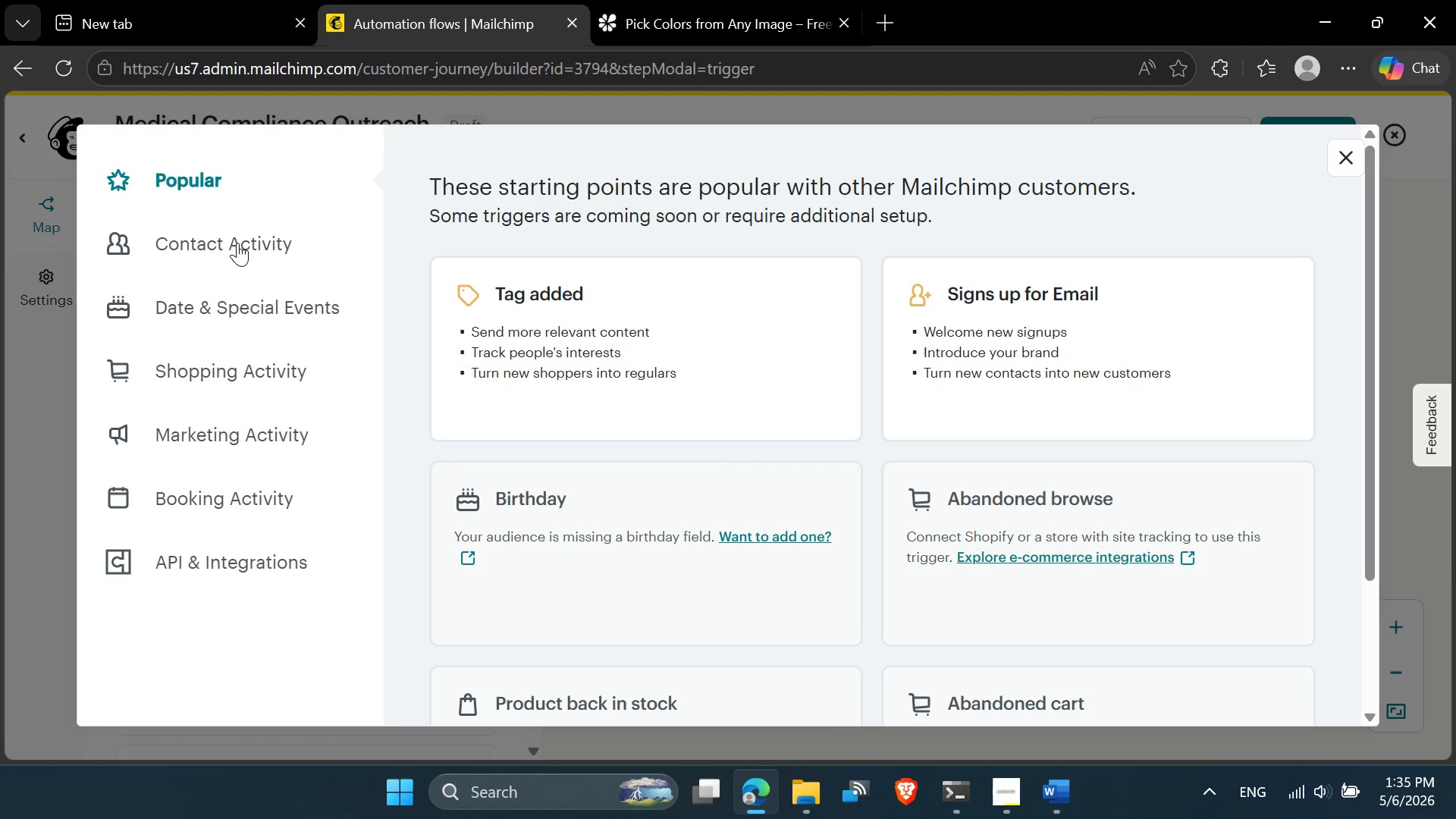 
left_click([237, 243])
 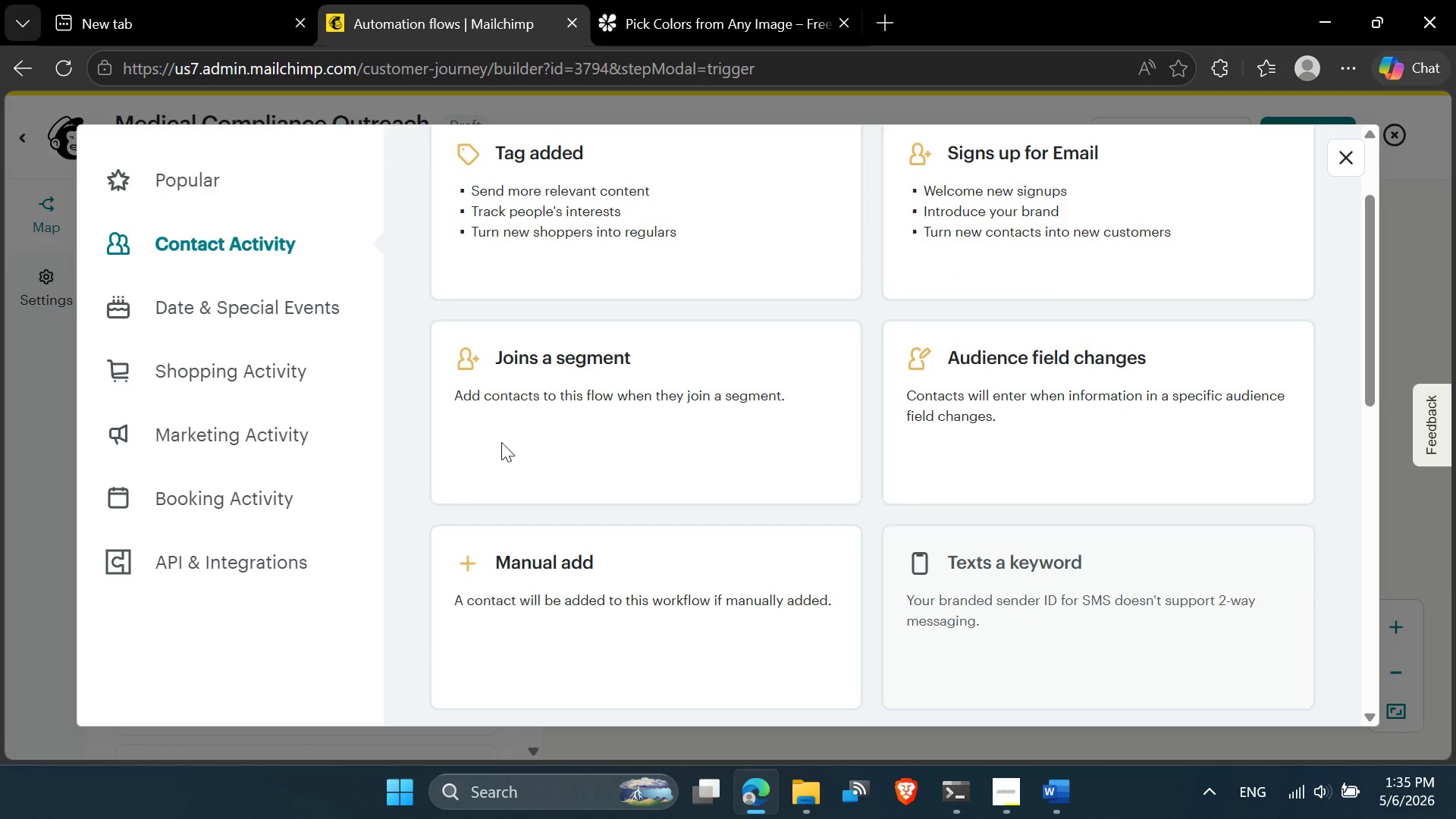 
left_click([522, 450])
 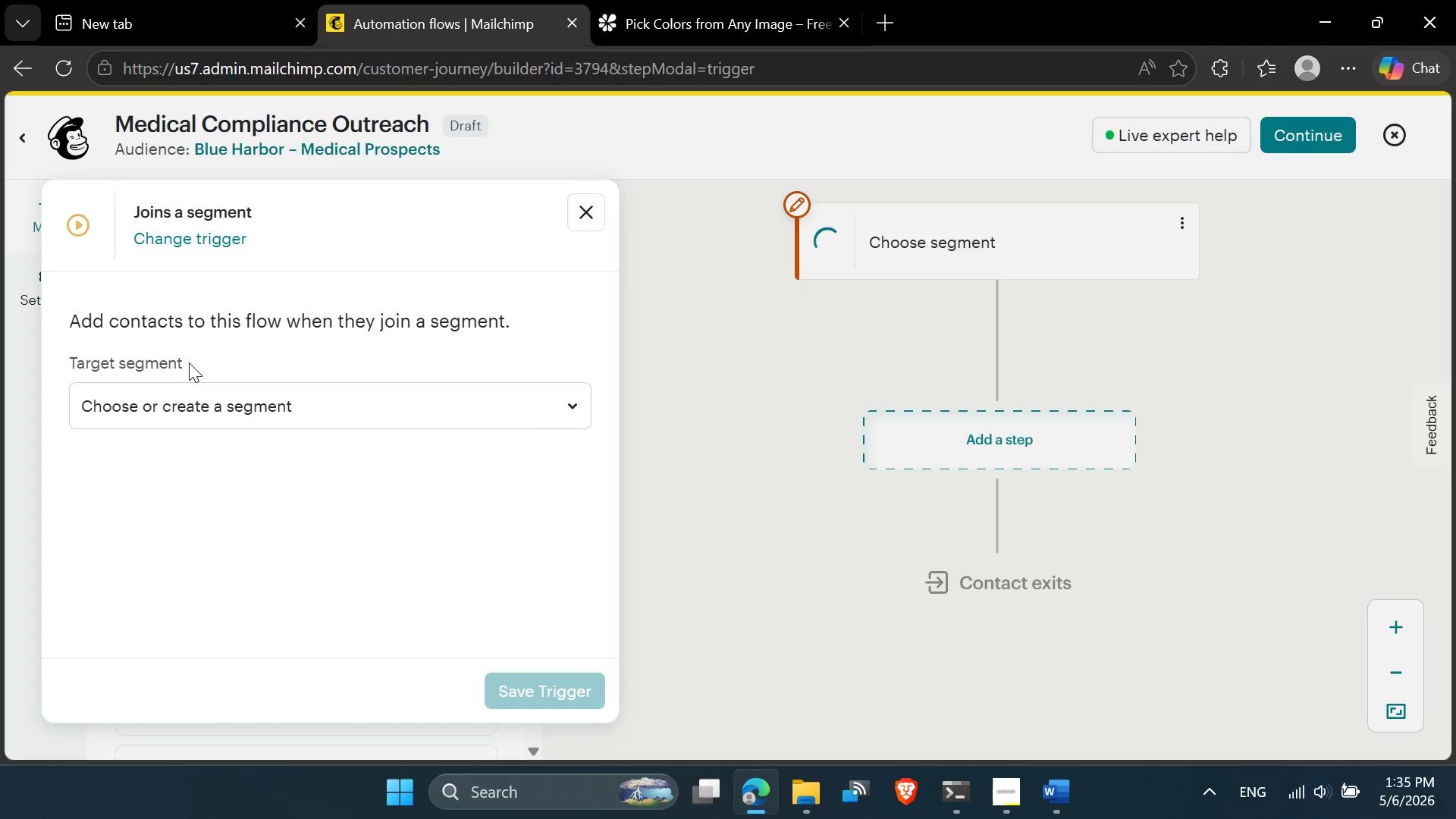 
left_click([164, 394])
 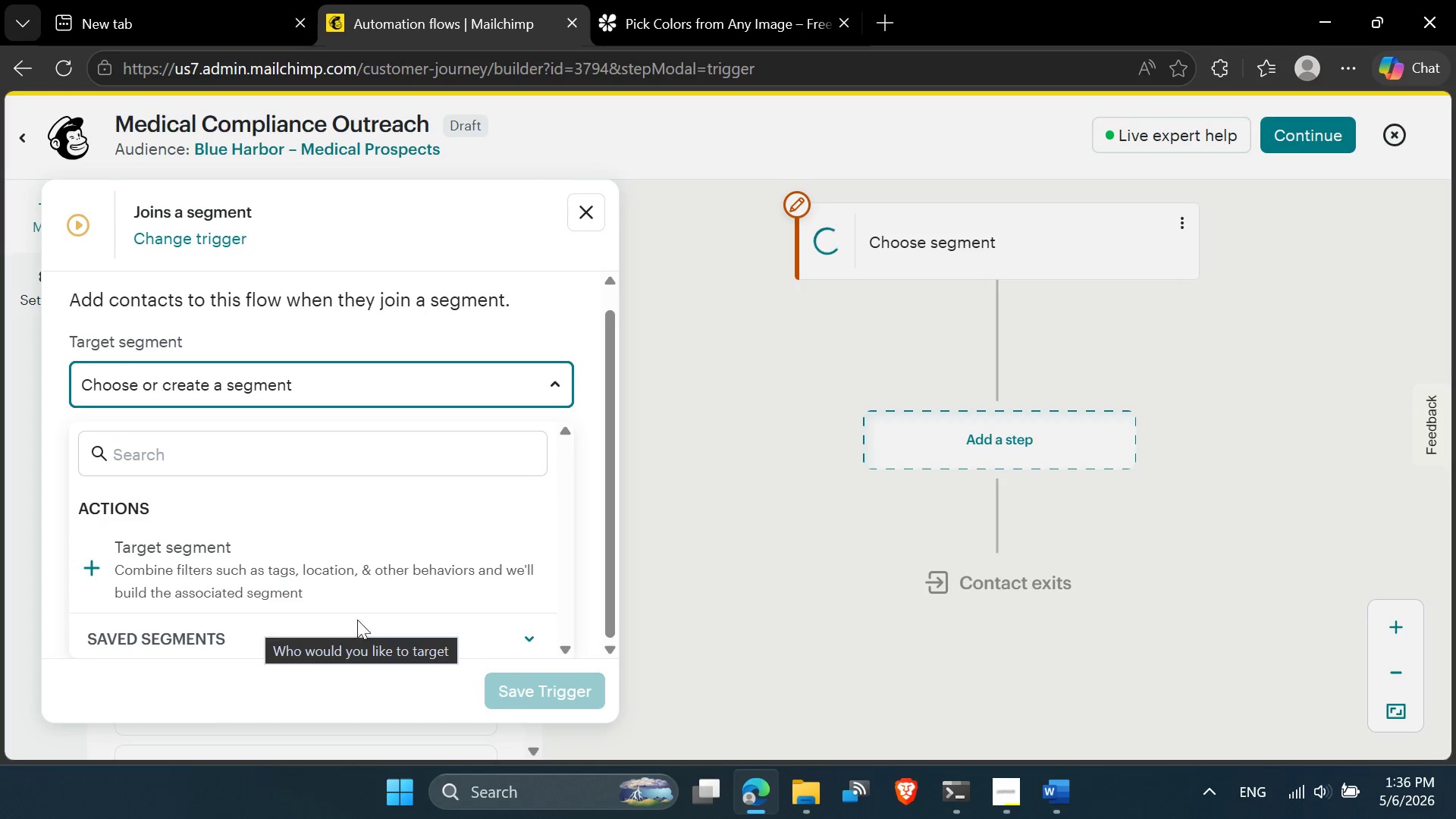 
wait(5.44)
 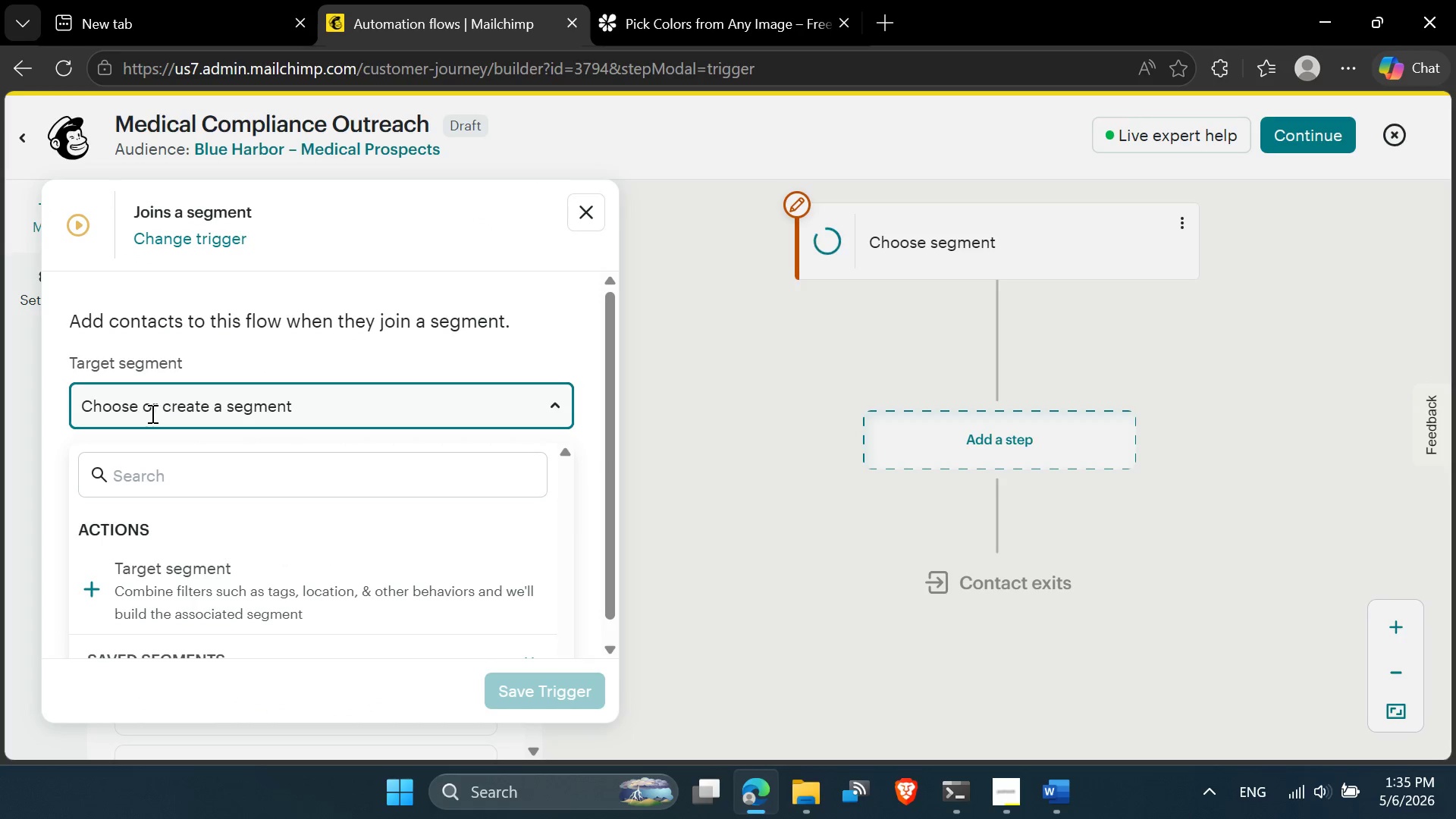 
left_click([522, 641])
 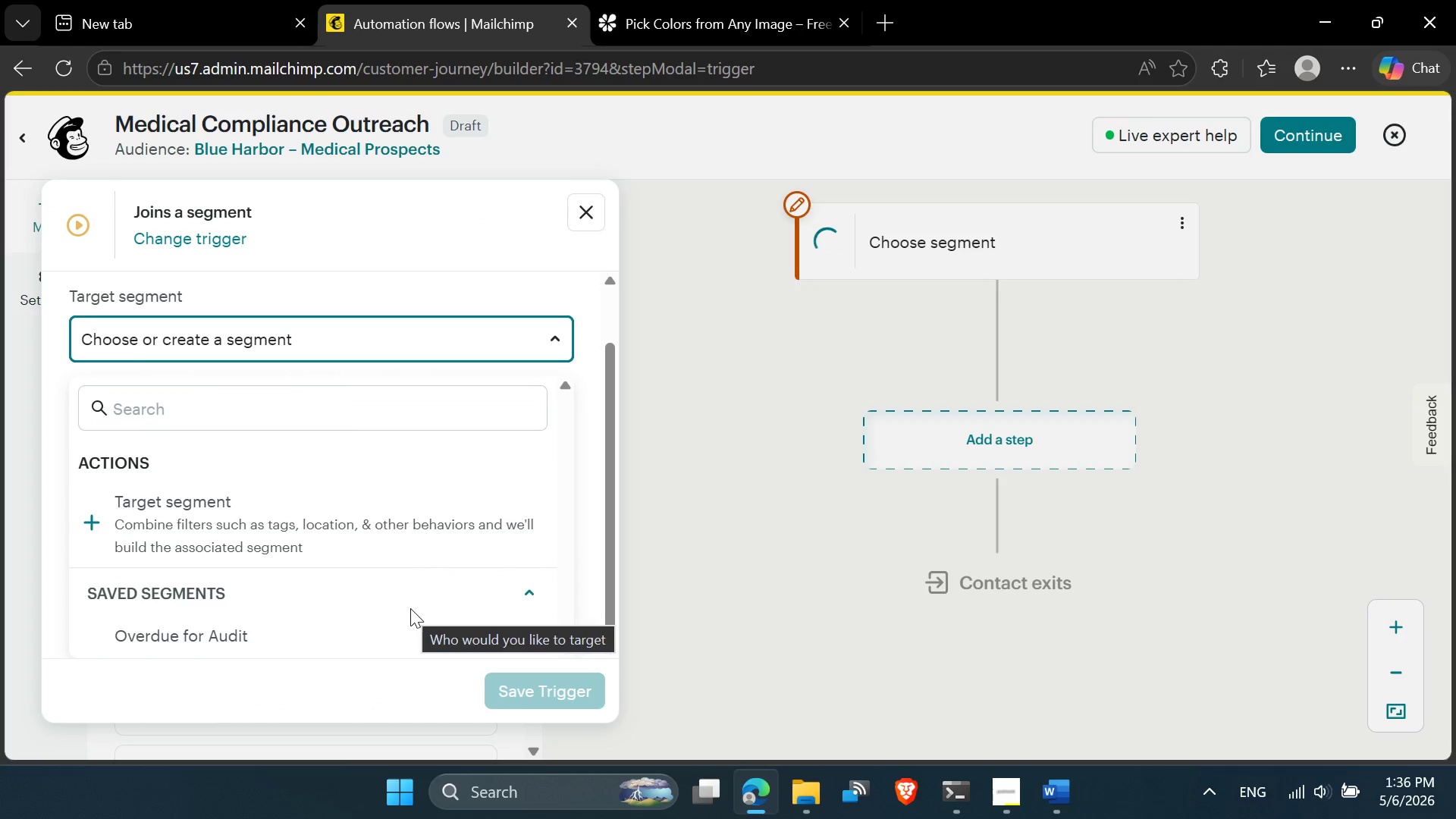 
left_click([299, 629])
 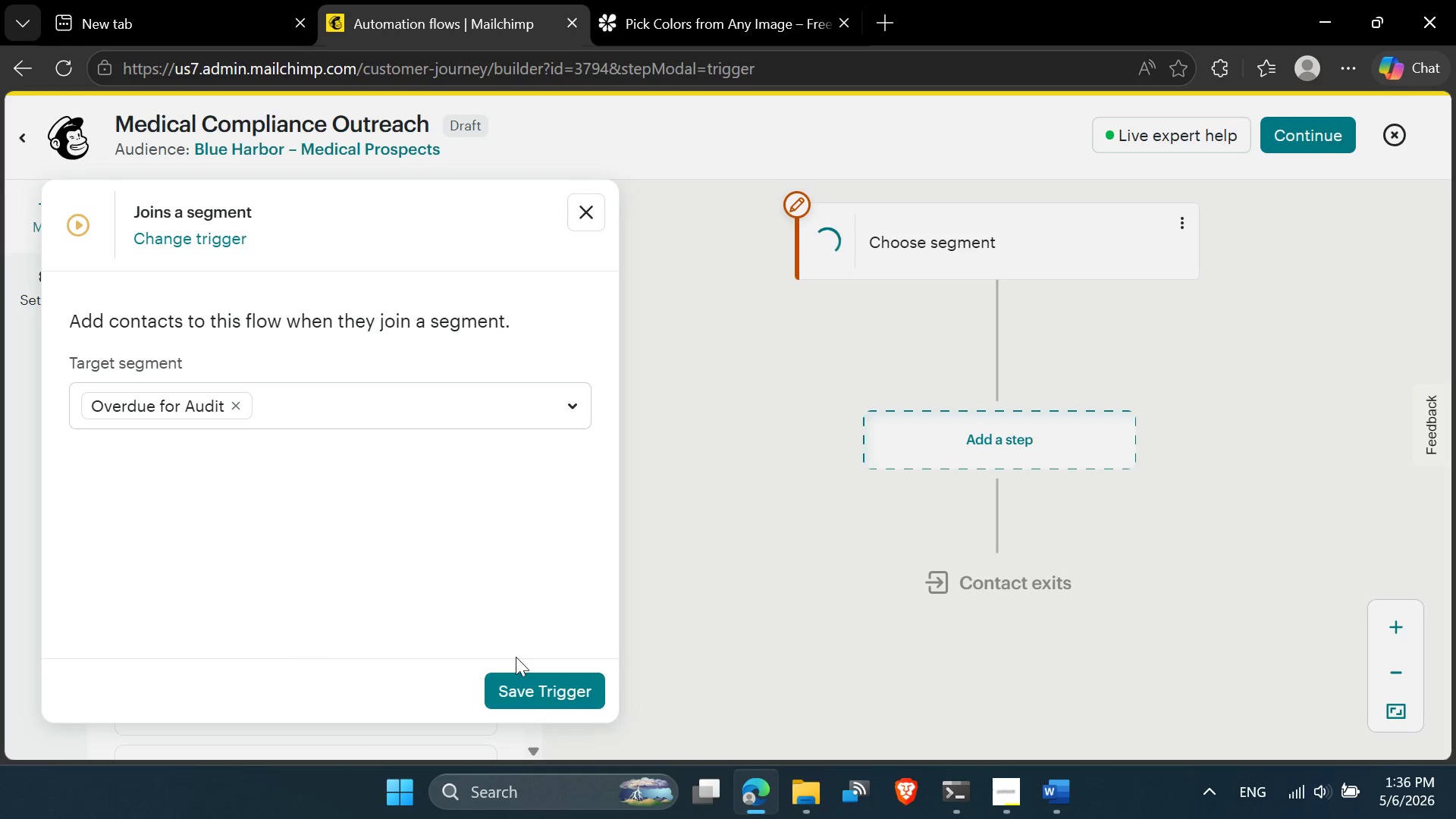 
left_click([520, 686])
 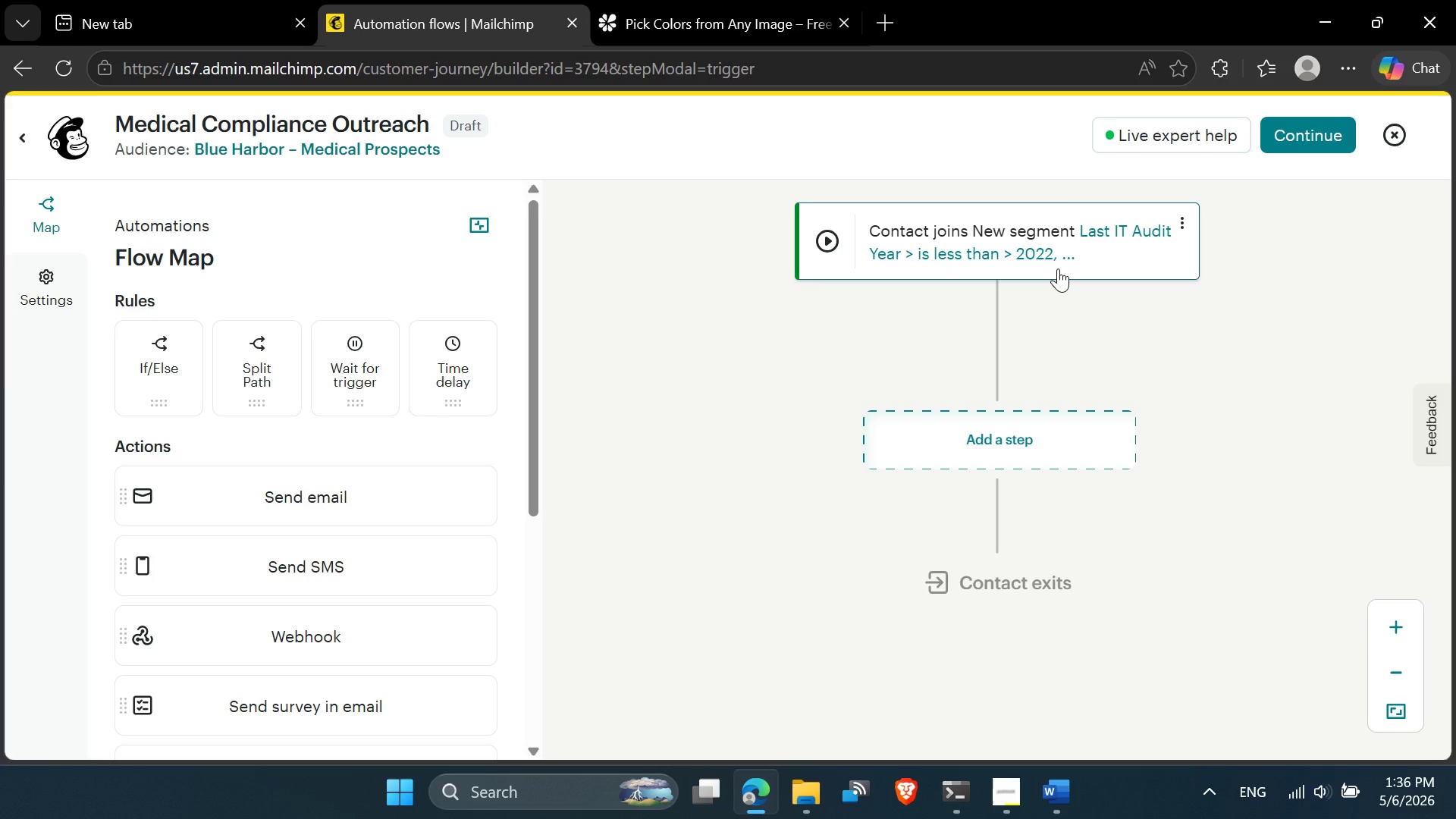 
wait(16.61)
 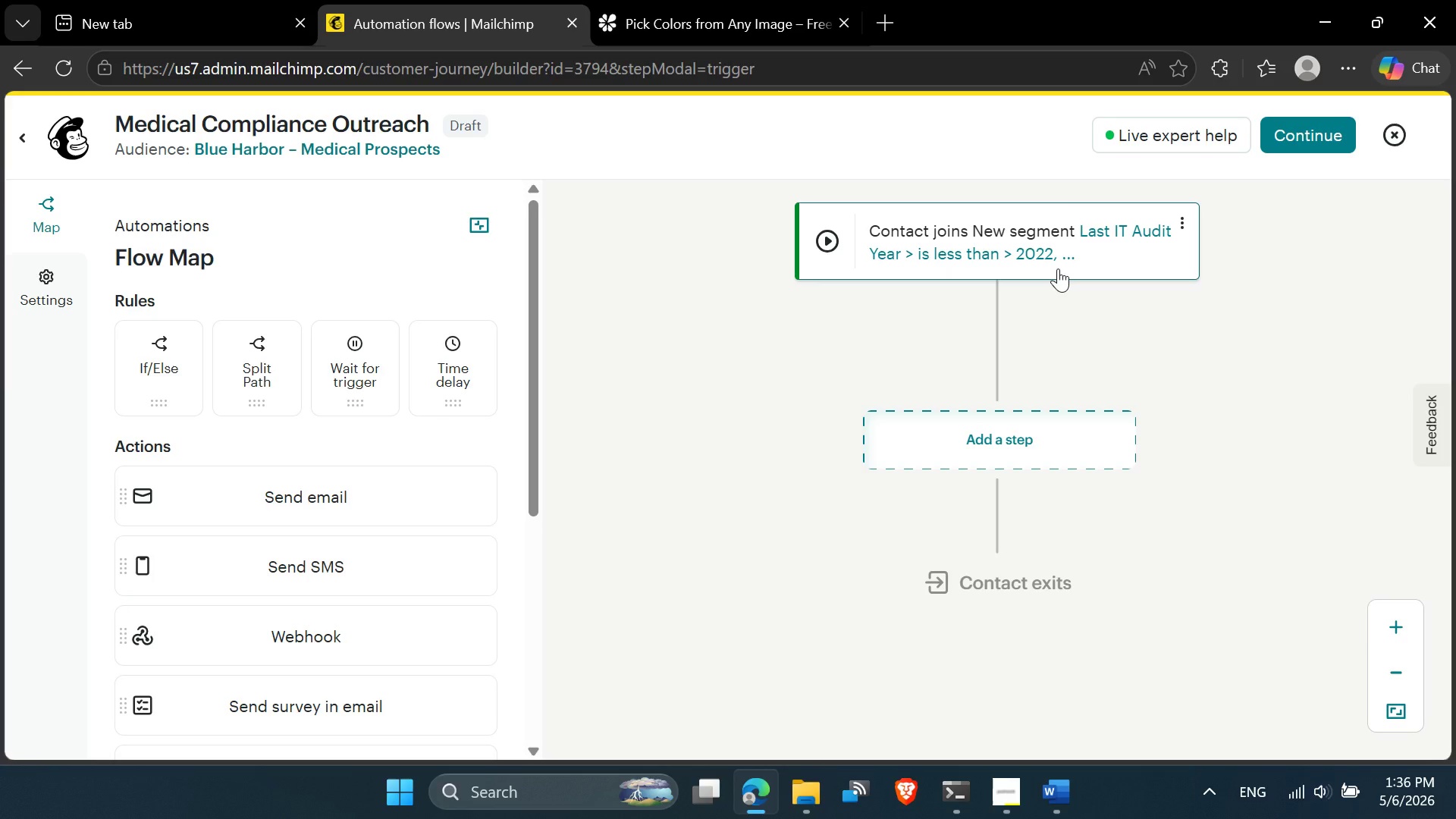 
left_click([479, 227])
 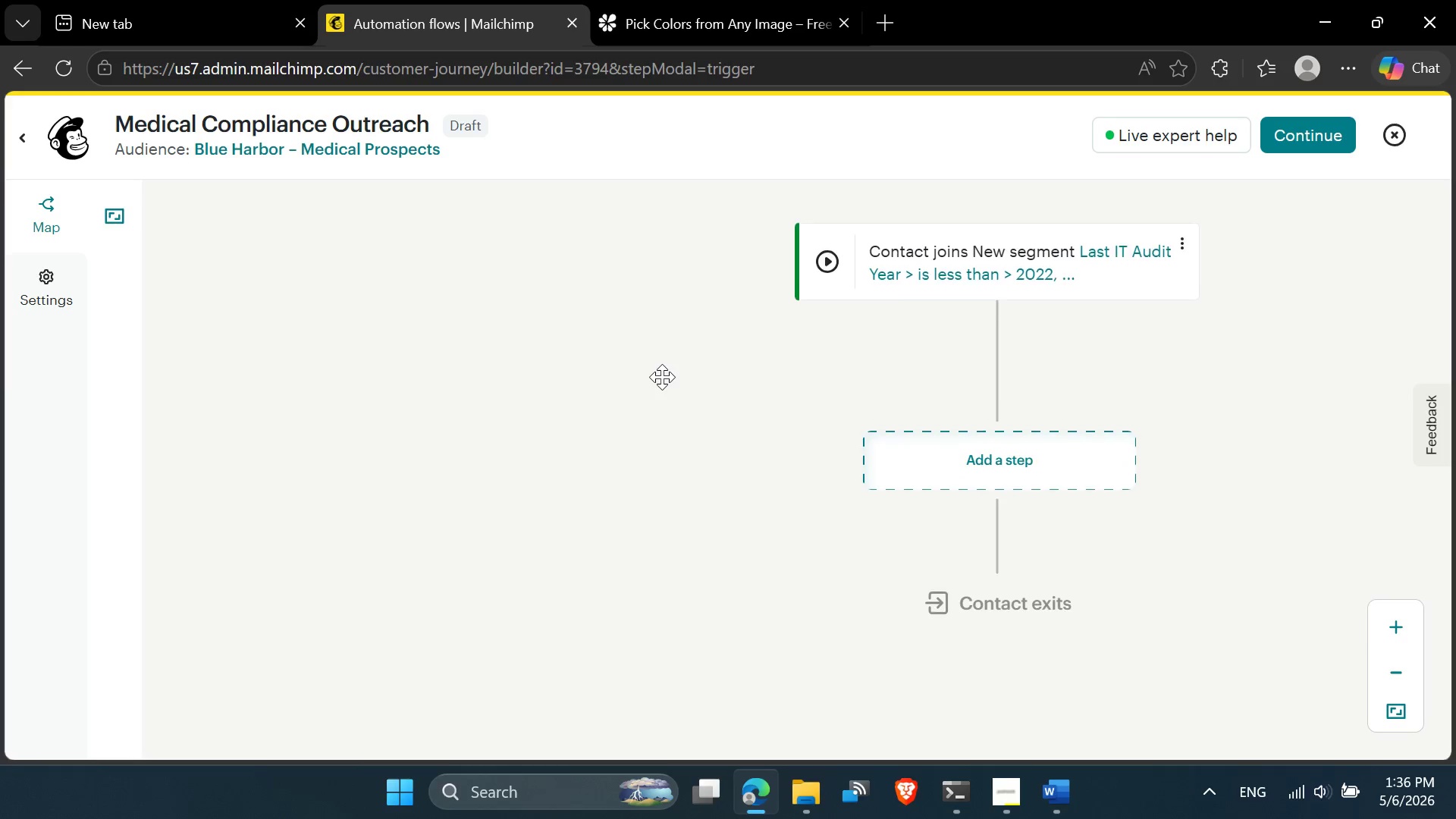 
wait(8.06)
 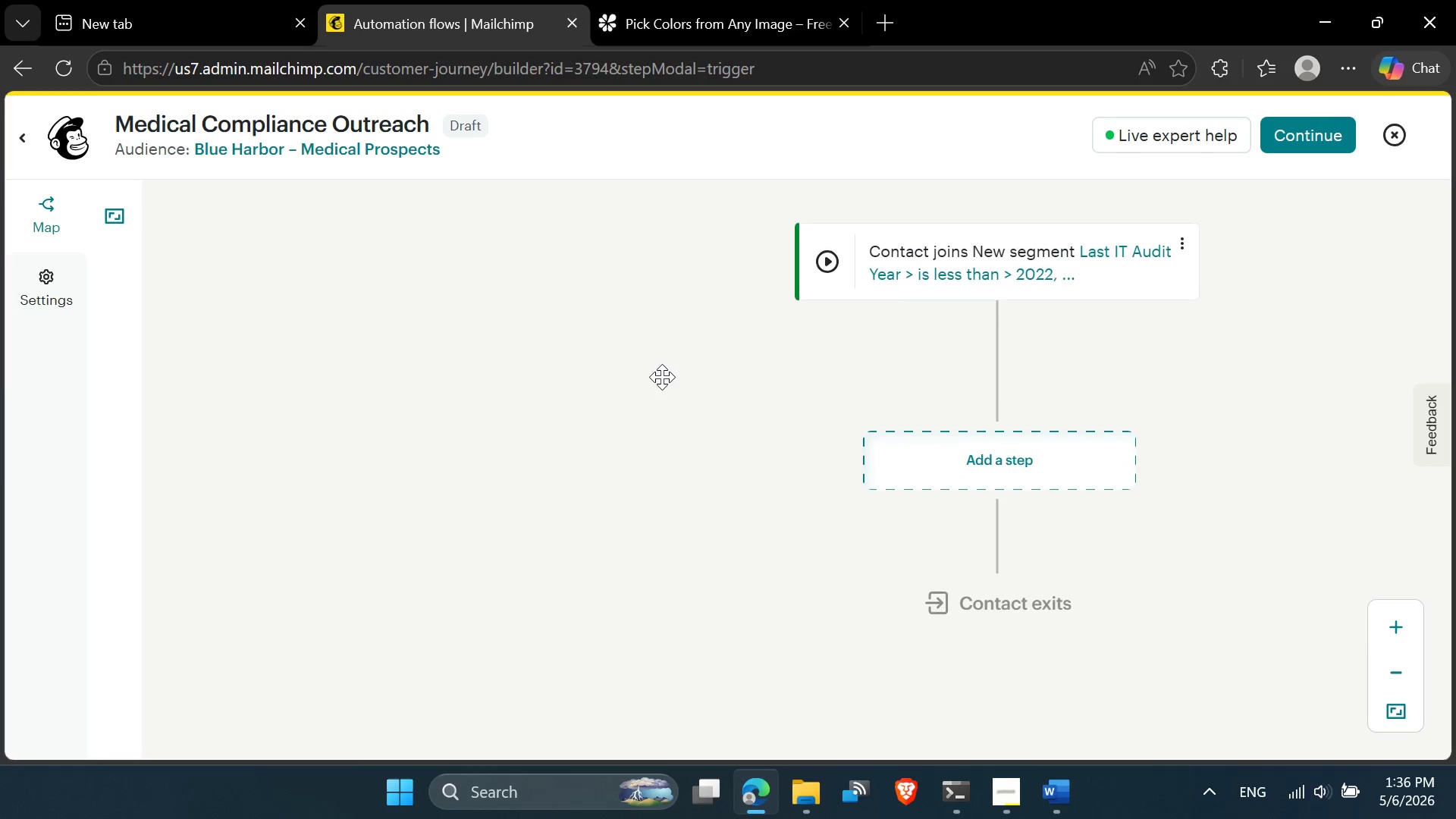 
left_click([1047, 792])
 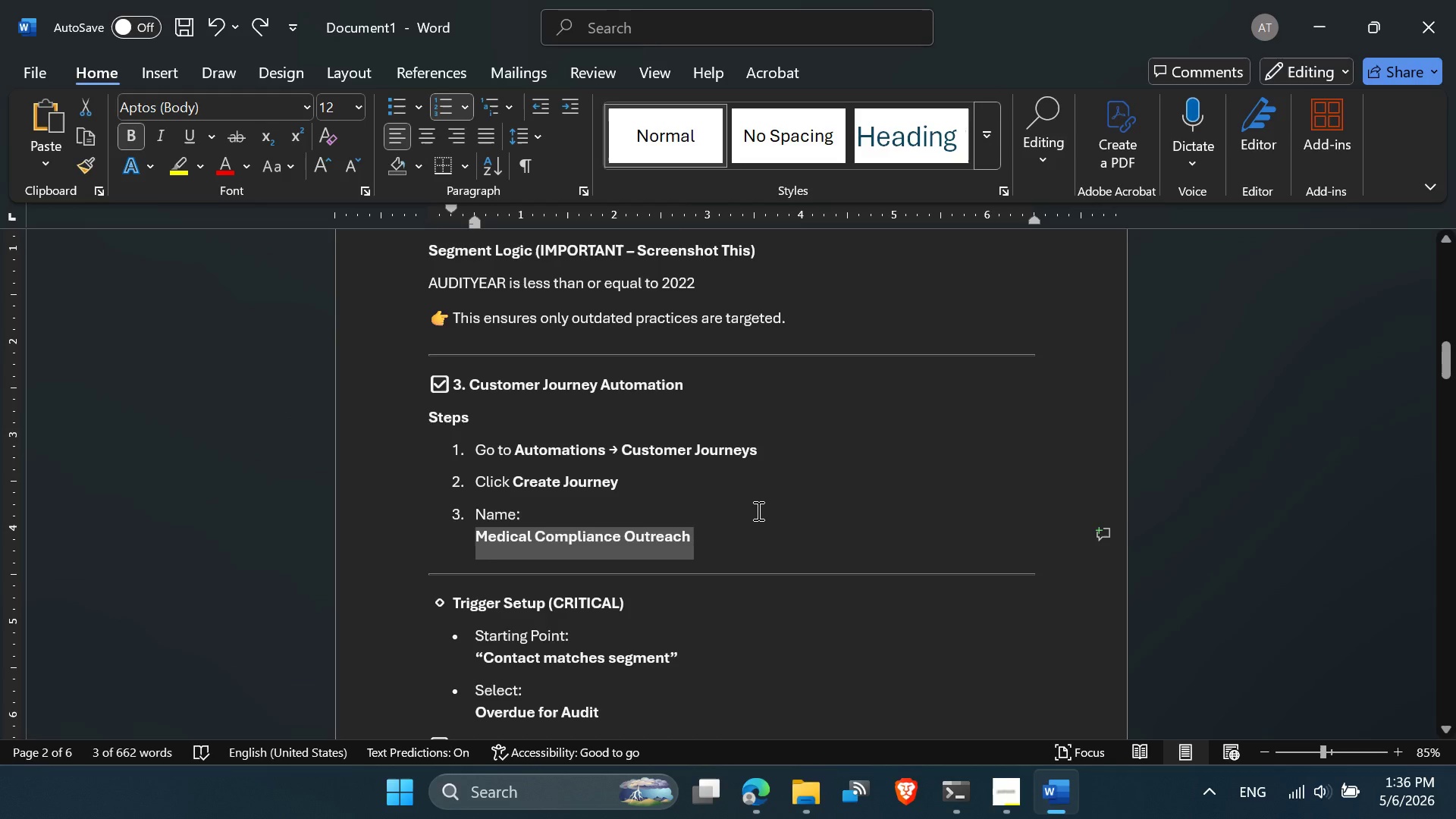 
scroll: coordinate [757, 510], scroll_direction: down, amount: 3.0
 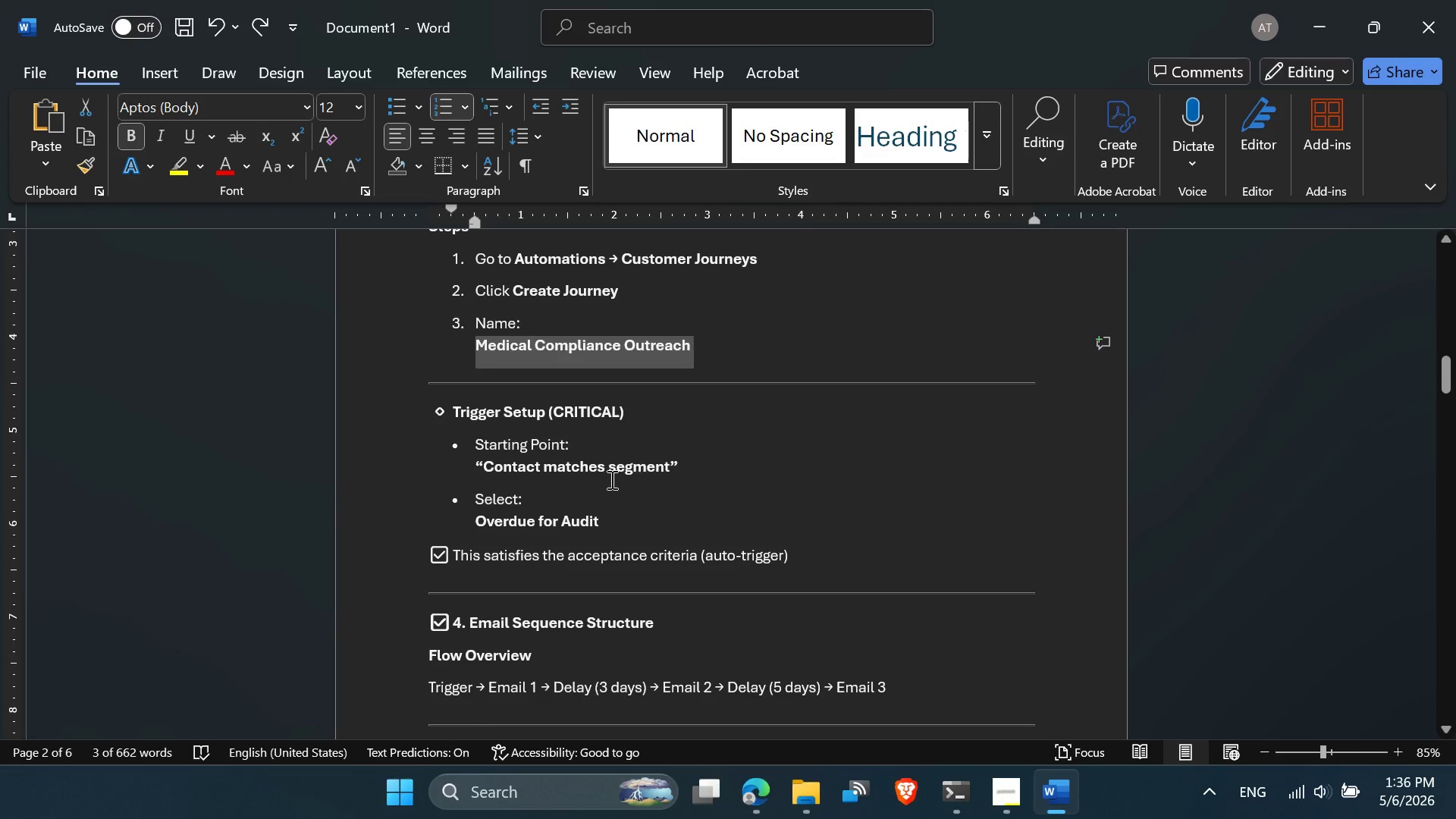 
wait(6.99)
 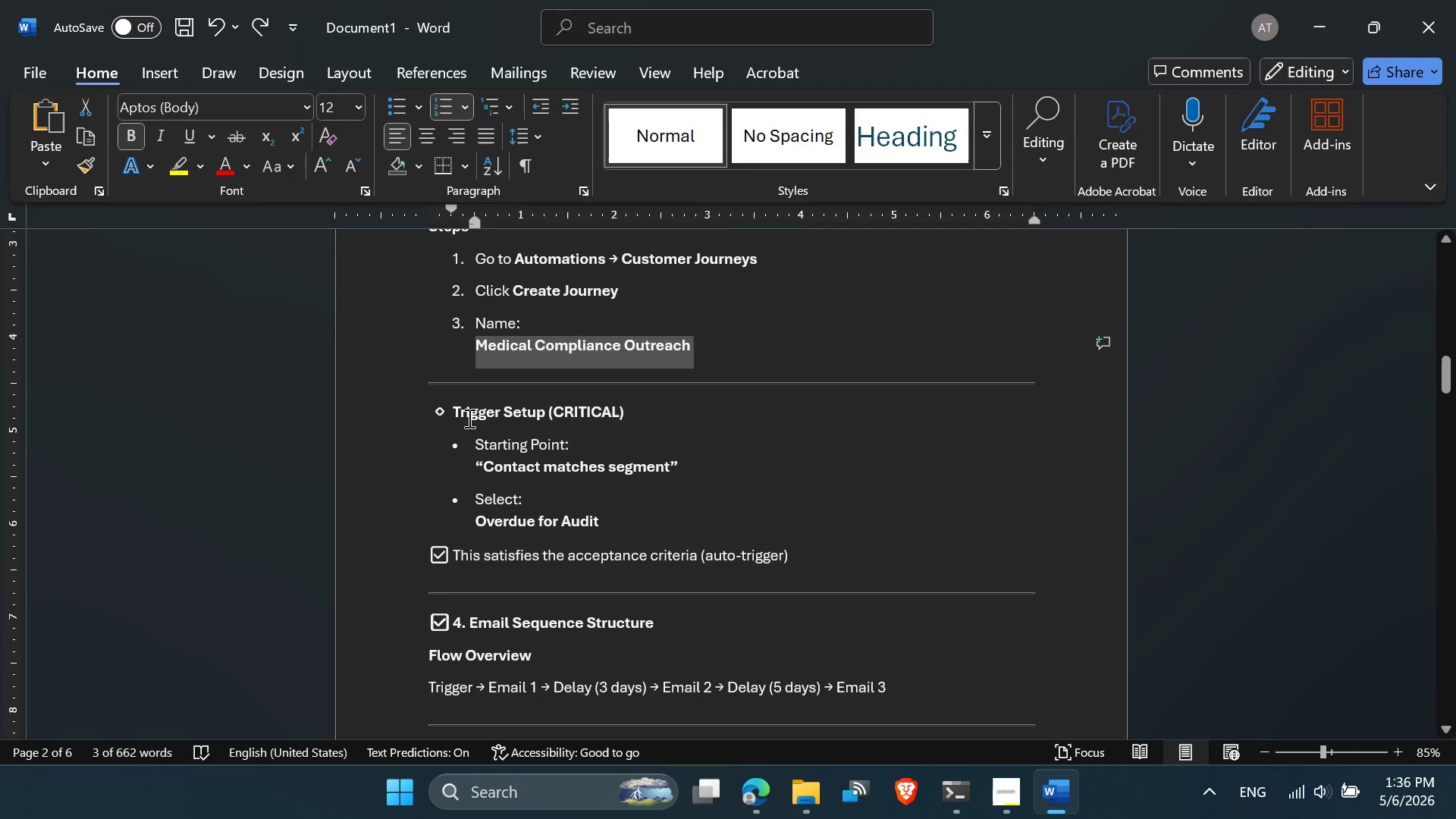 
scroll: coordinate [598, 519], scroll_direction: down, amount: 1.0
 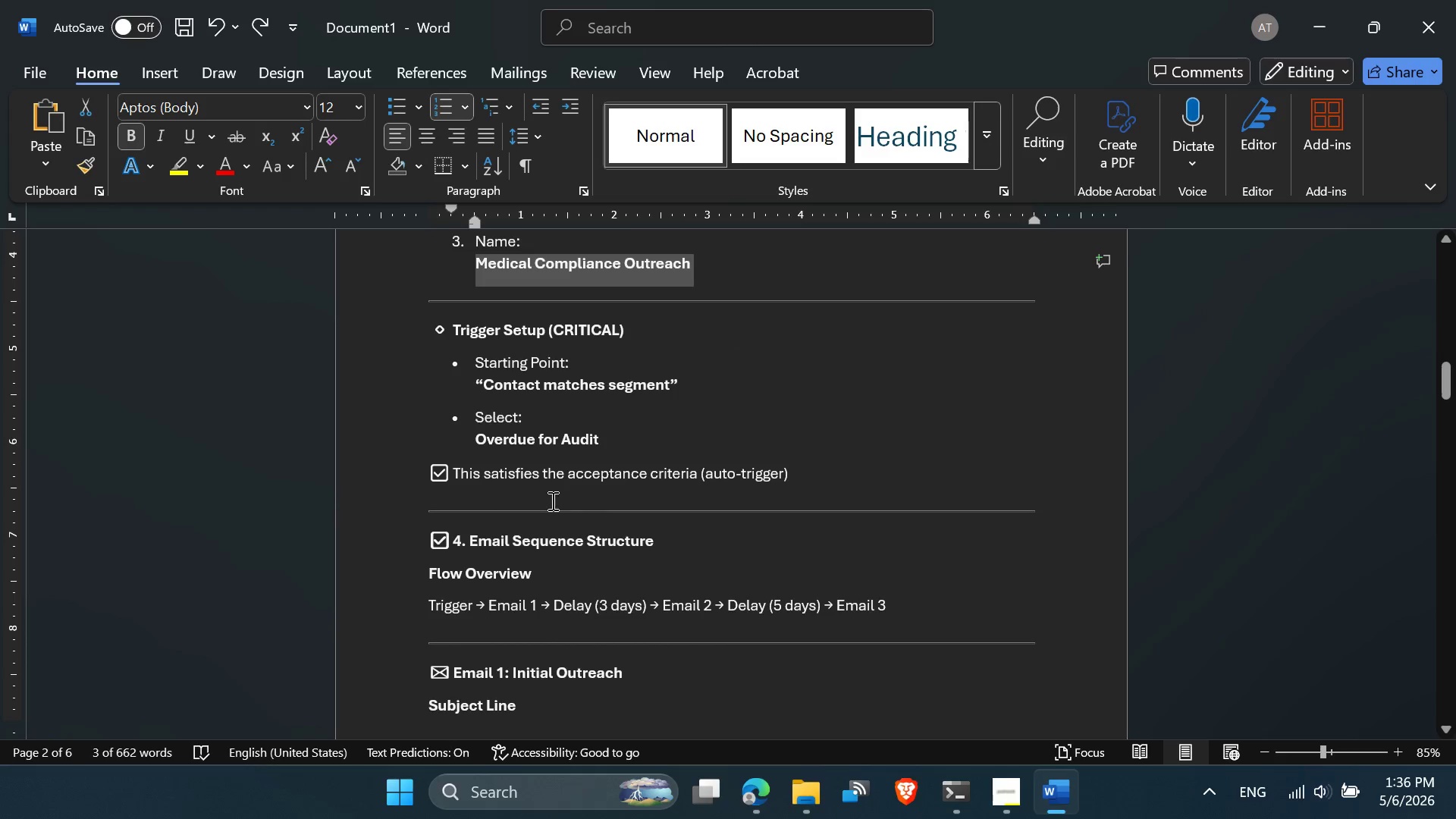 
scroll: coordinate [550, 500], scroll_direction: none, amount: 0.0
 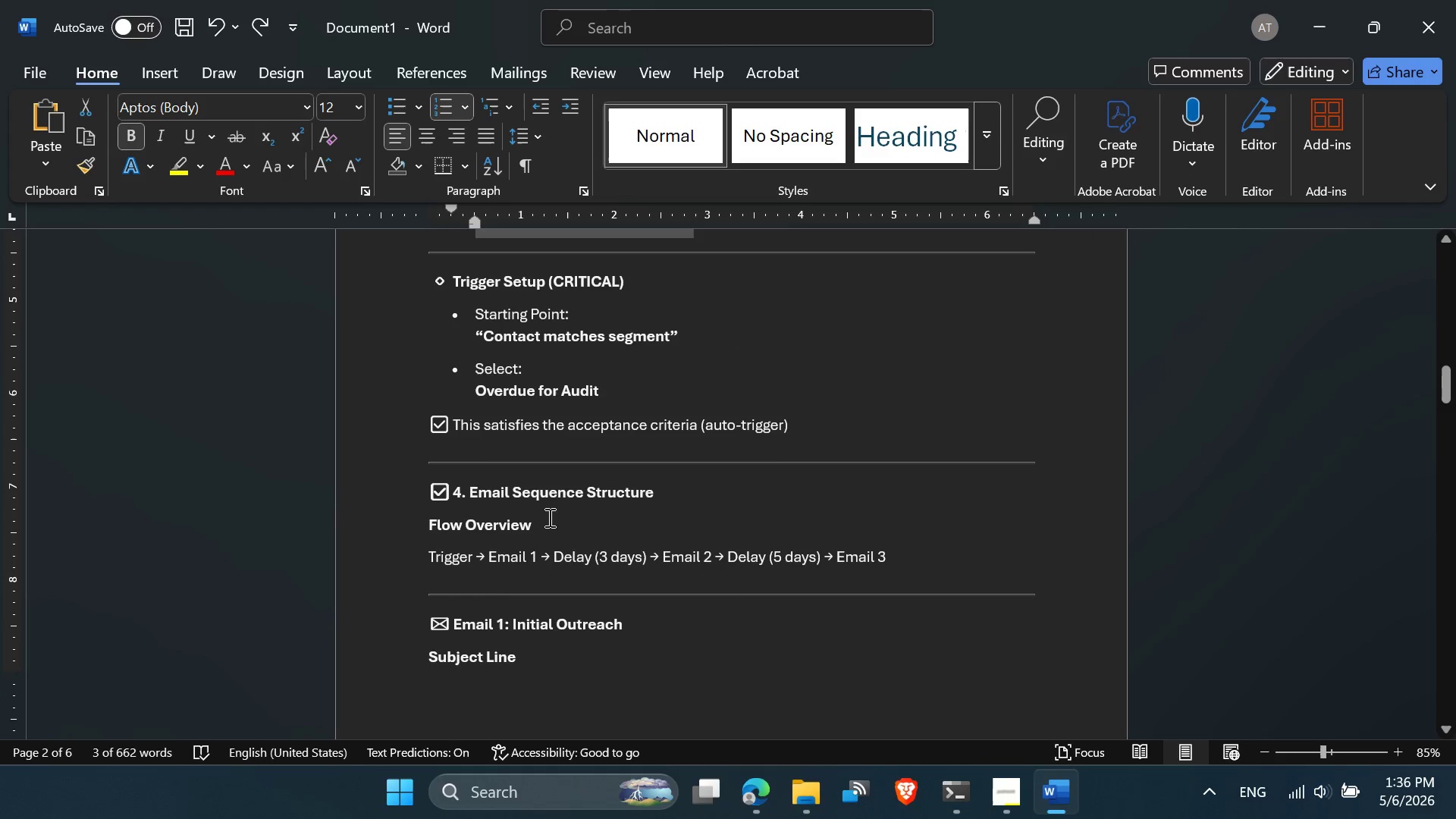 
scroll: coordinate [548, 517], scroll_direction: down, amount: 1.0
 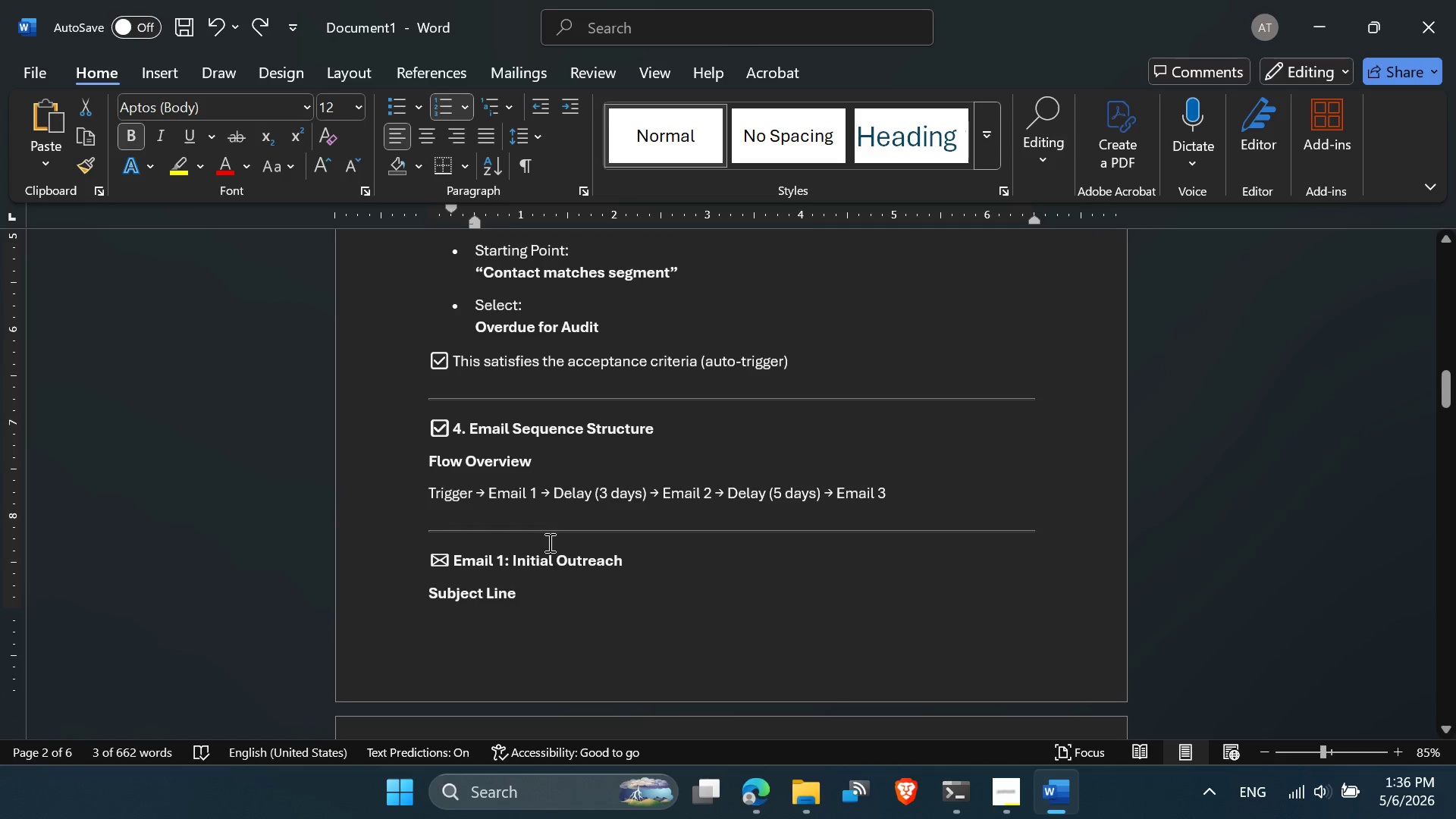 
scroll: coordinate [548, 542], scroll_direction: none, amount: 0.0
 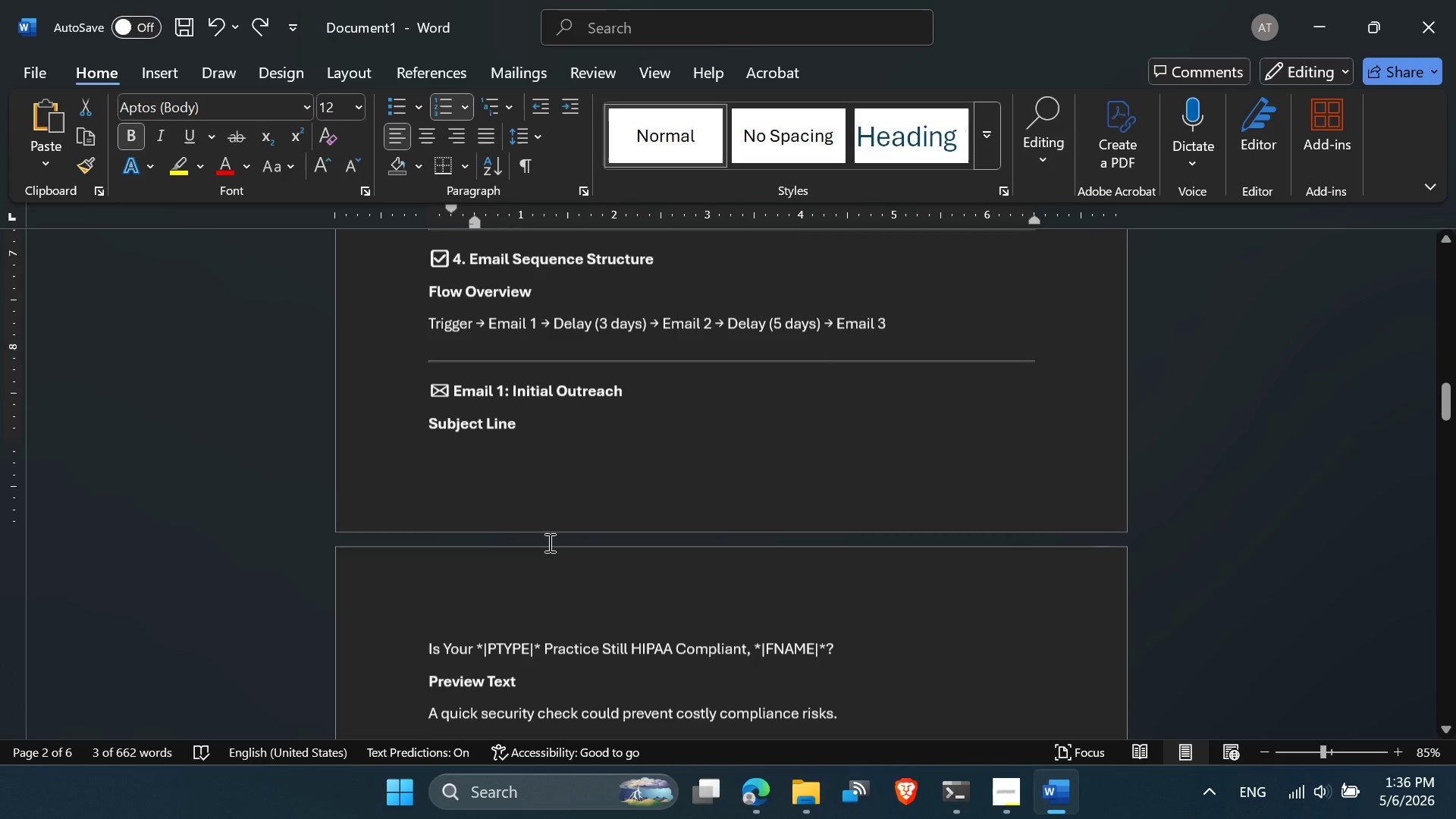 
scroll: coordinate [548, 542], scroll_direction: down, amount: 1.0
 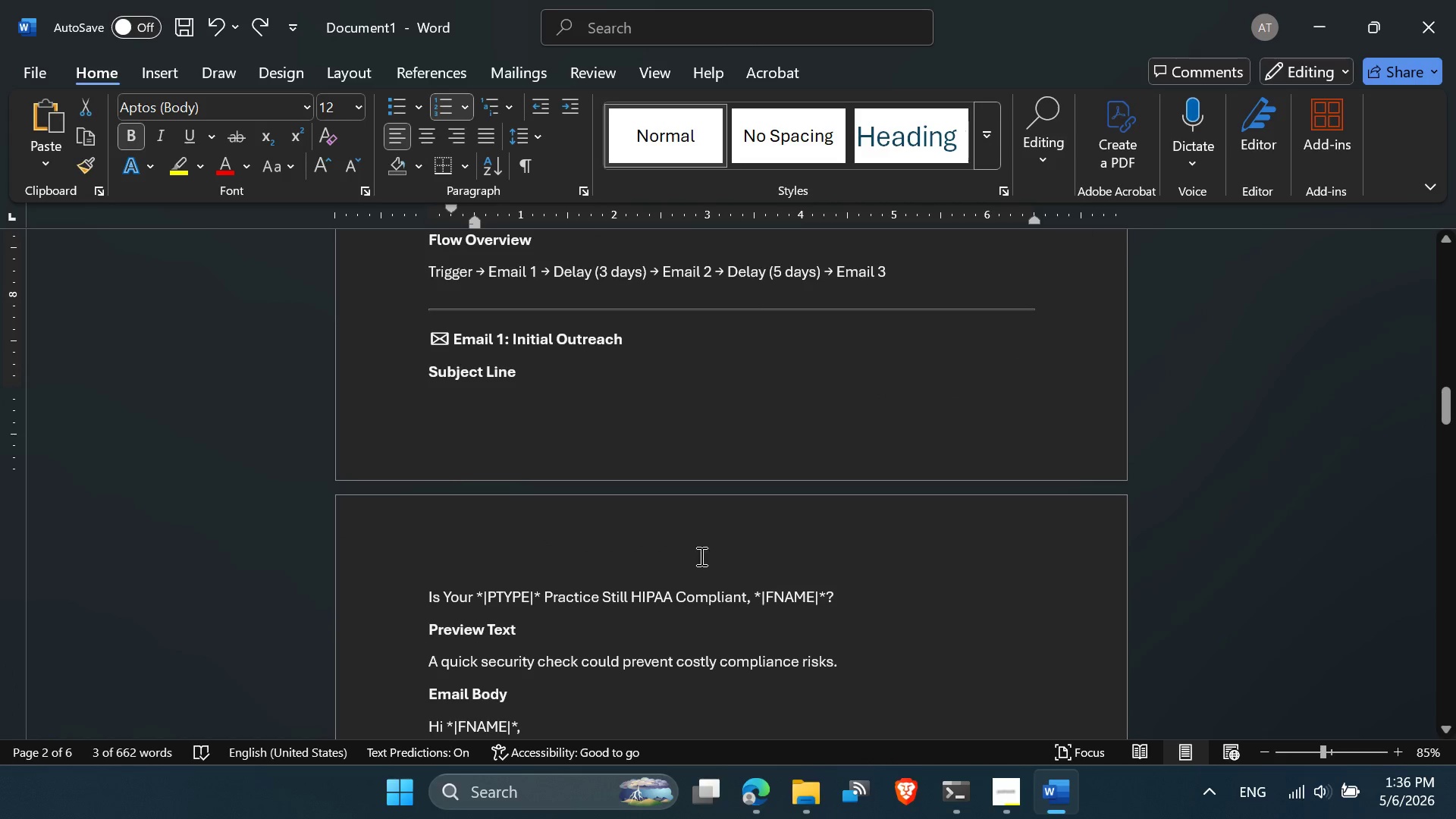 
scroll: coordinate [700, 556], scroll_direction: none, amount: 0.0
 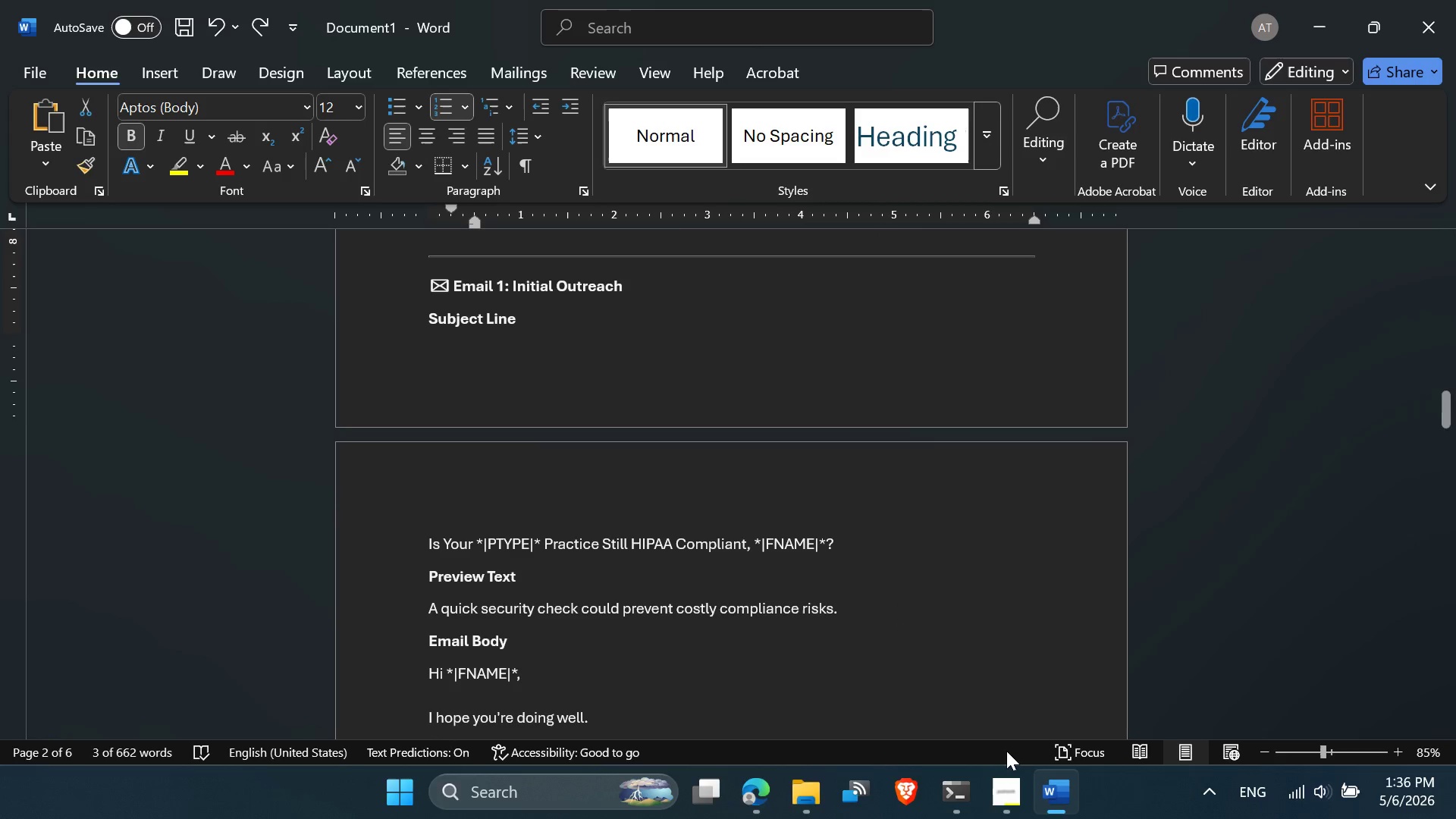 
left_click([1007, 786])